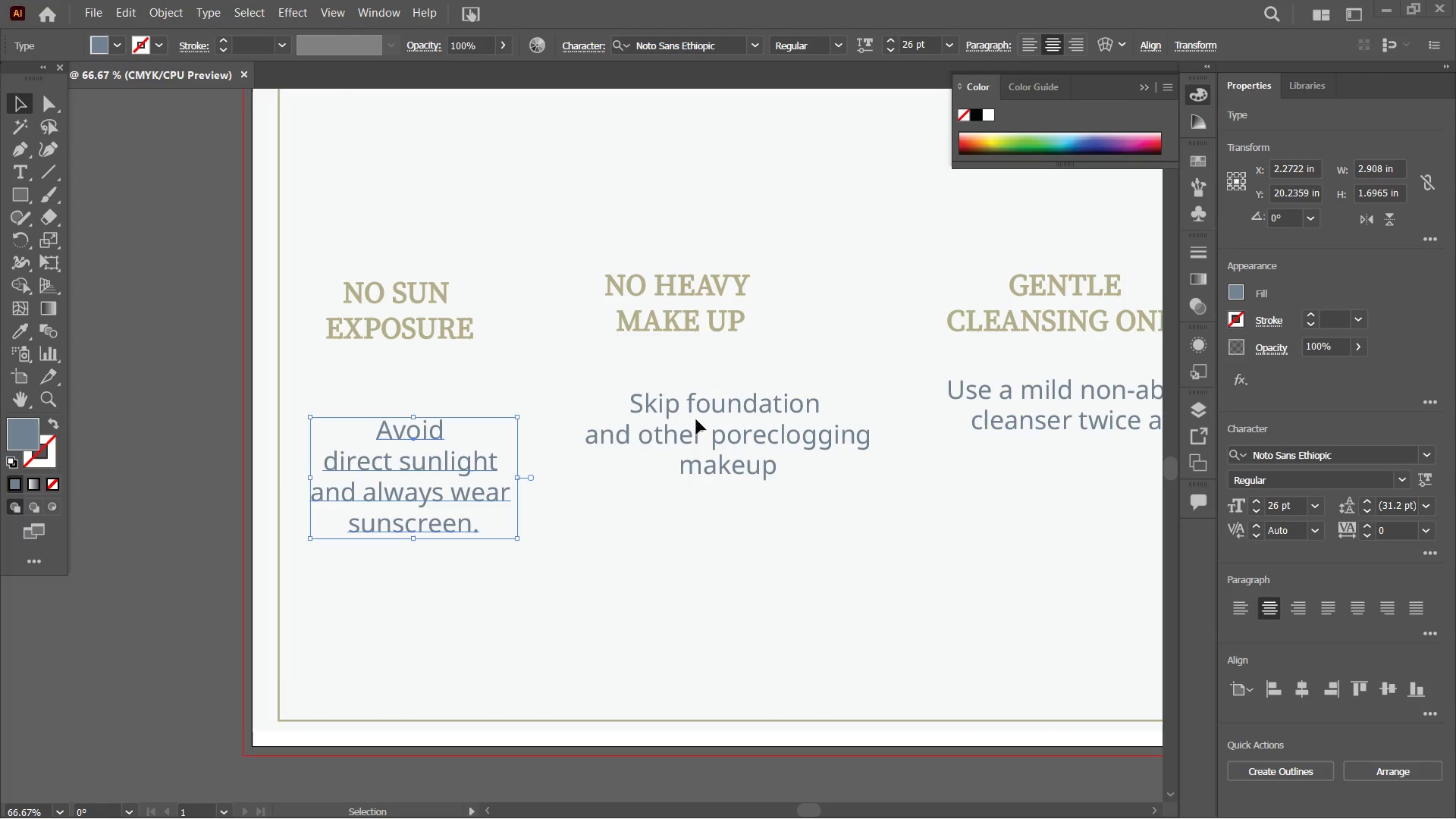 
double_click([681, 406])
 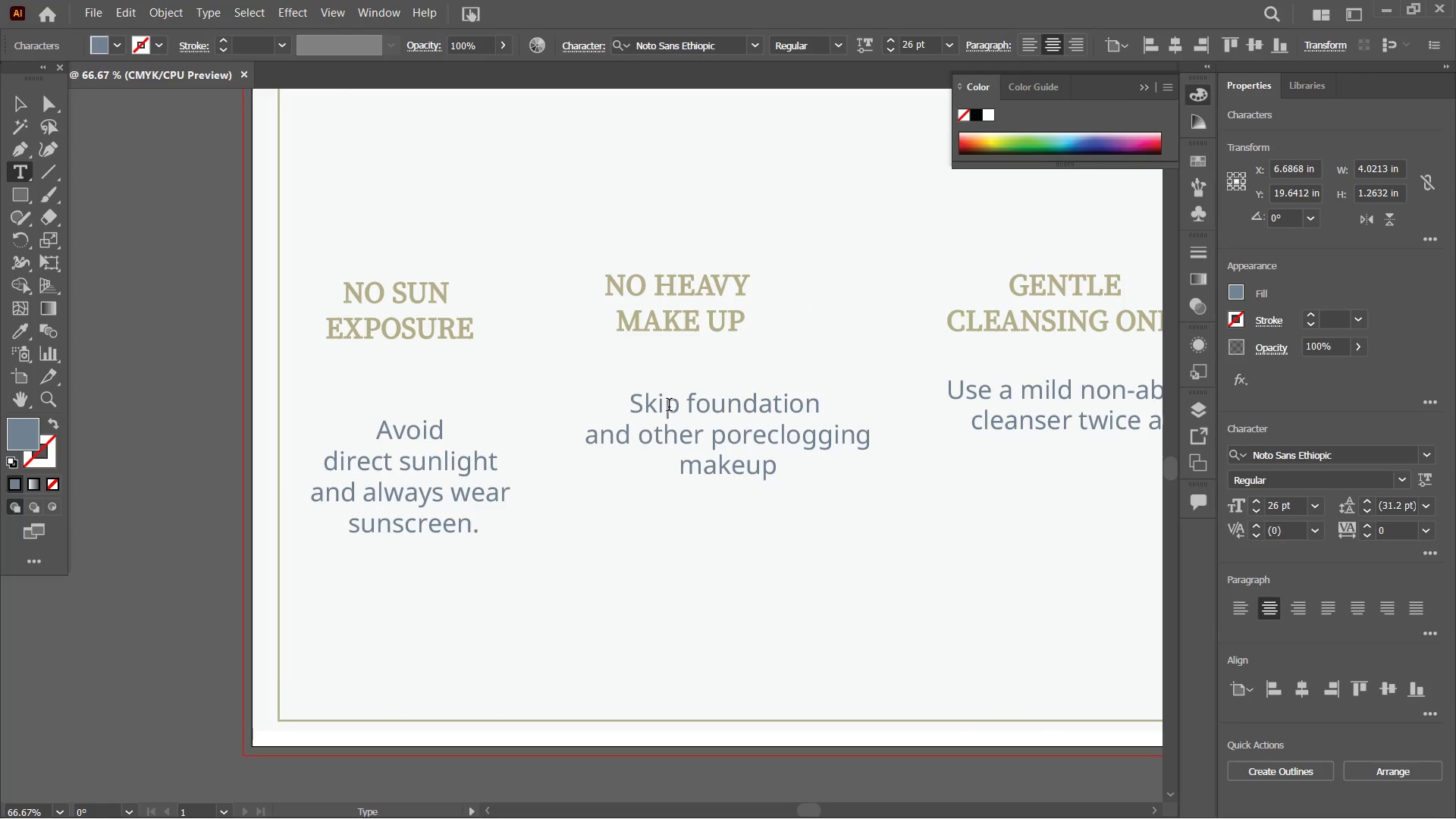 
key(Shift+ShiftRight)
 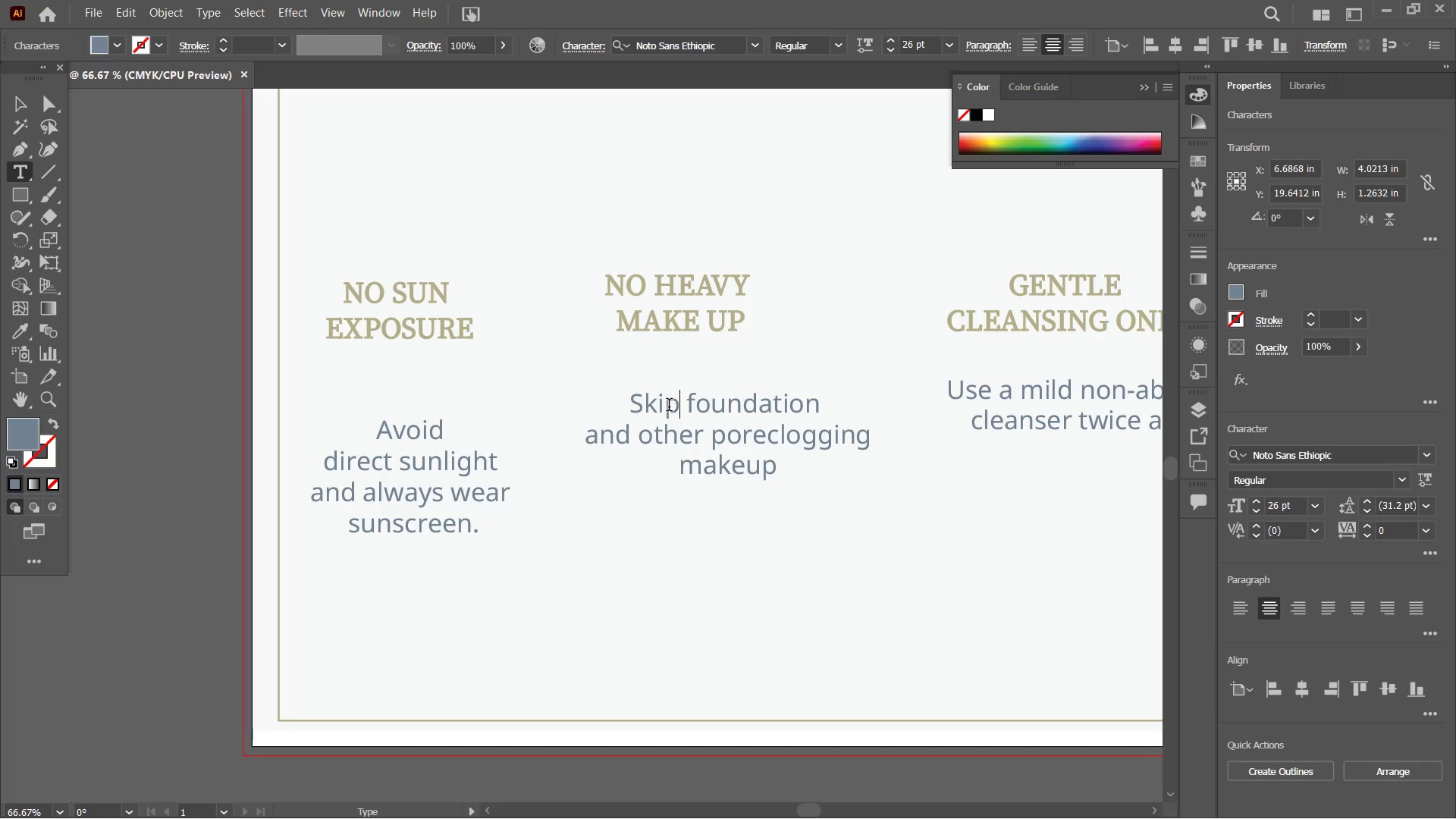 
key(Shift+Enter)
 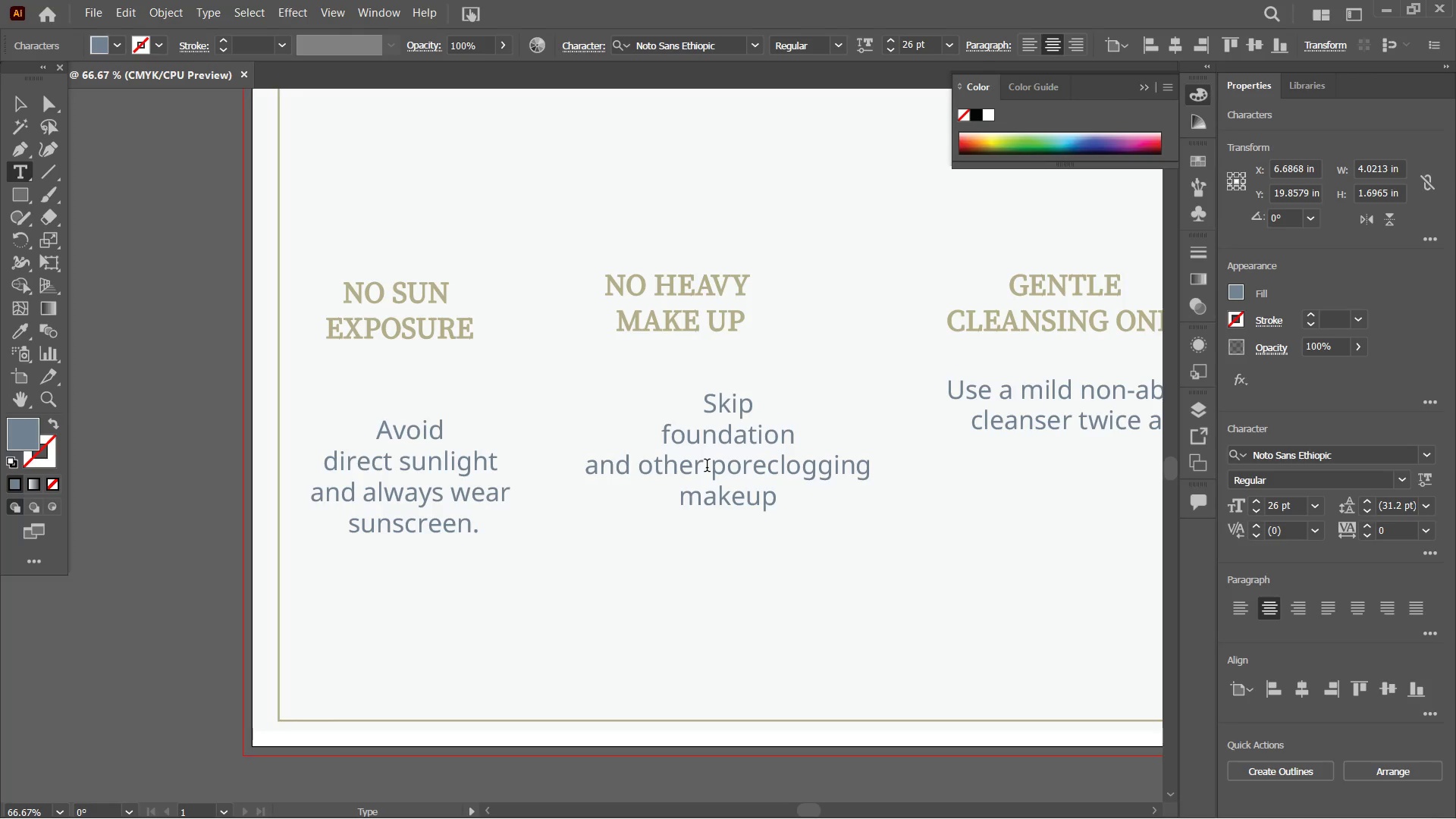 
key(Shift+ShiftRight)
 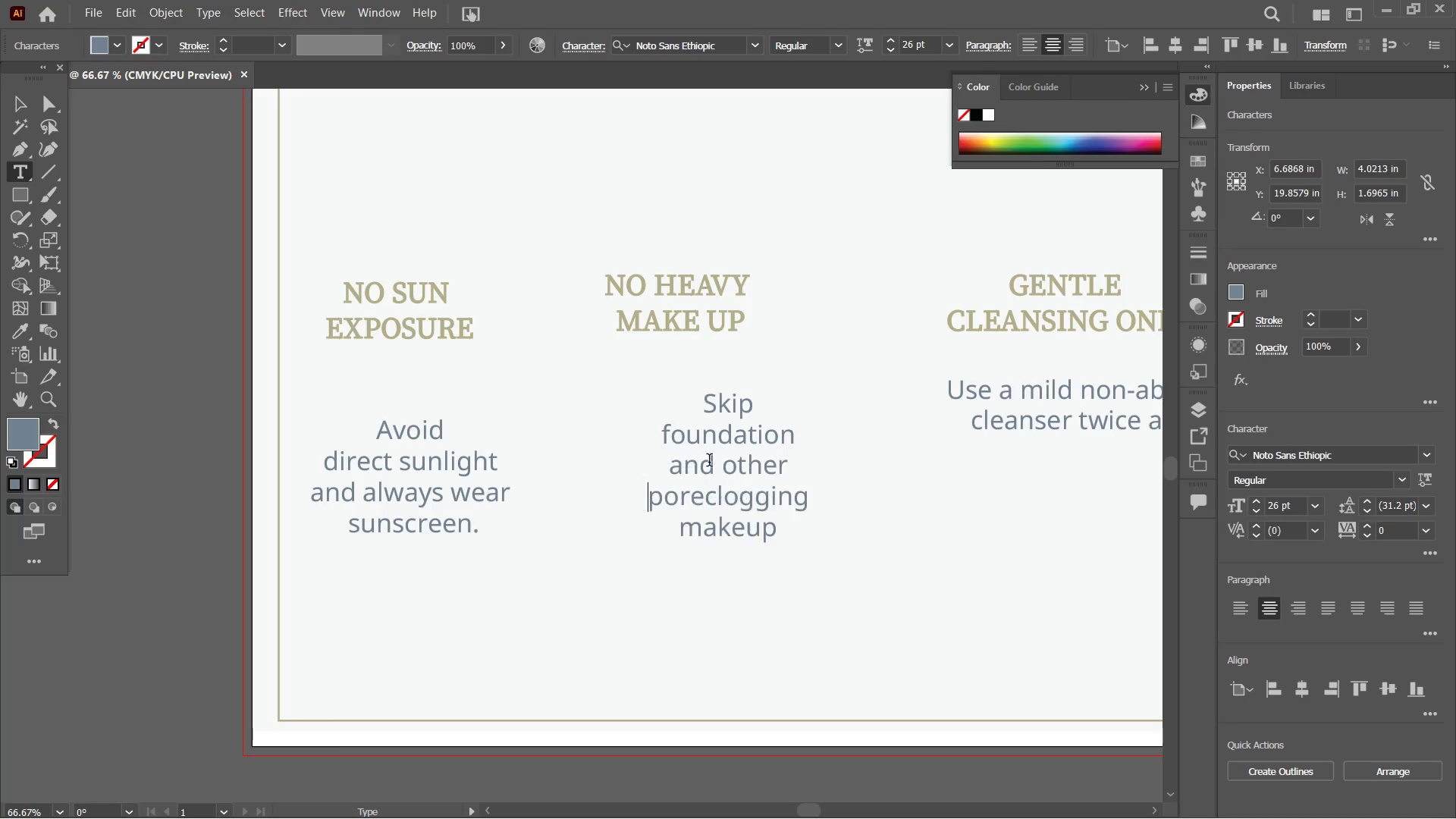 
key(Shift+Enter)
 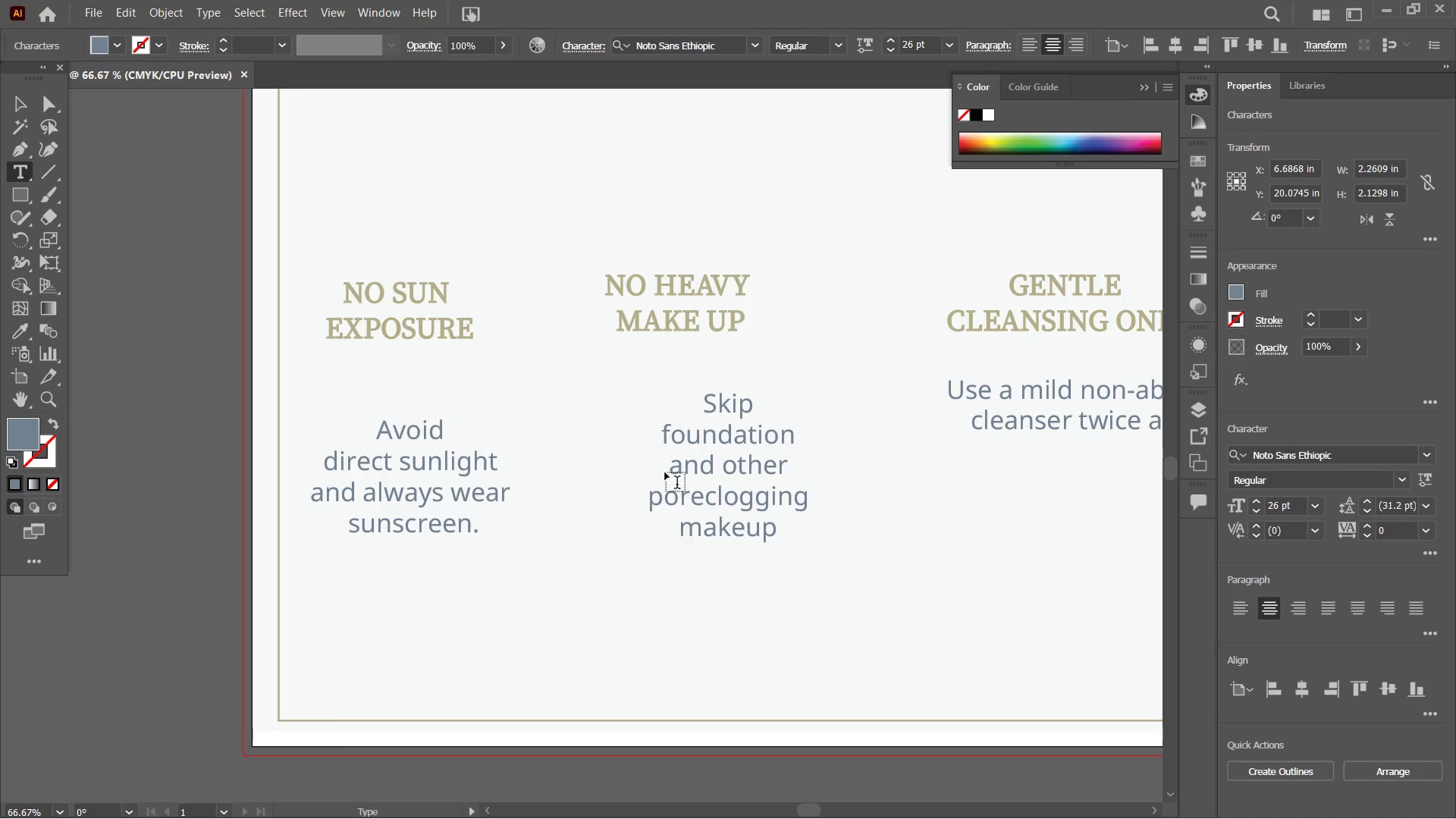 
left_click([670, 468])
 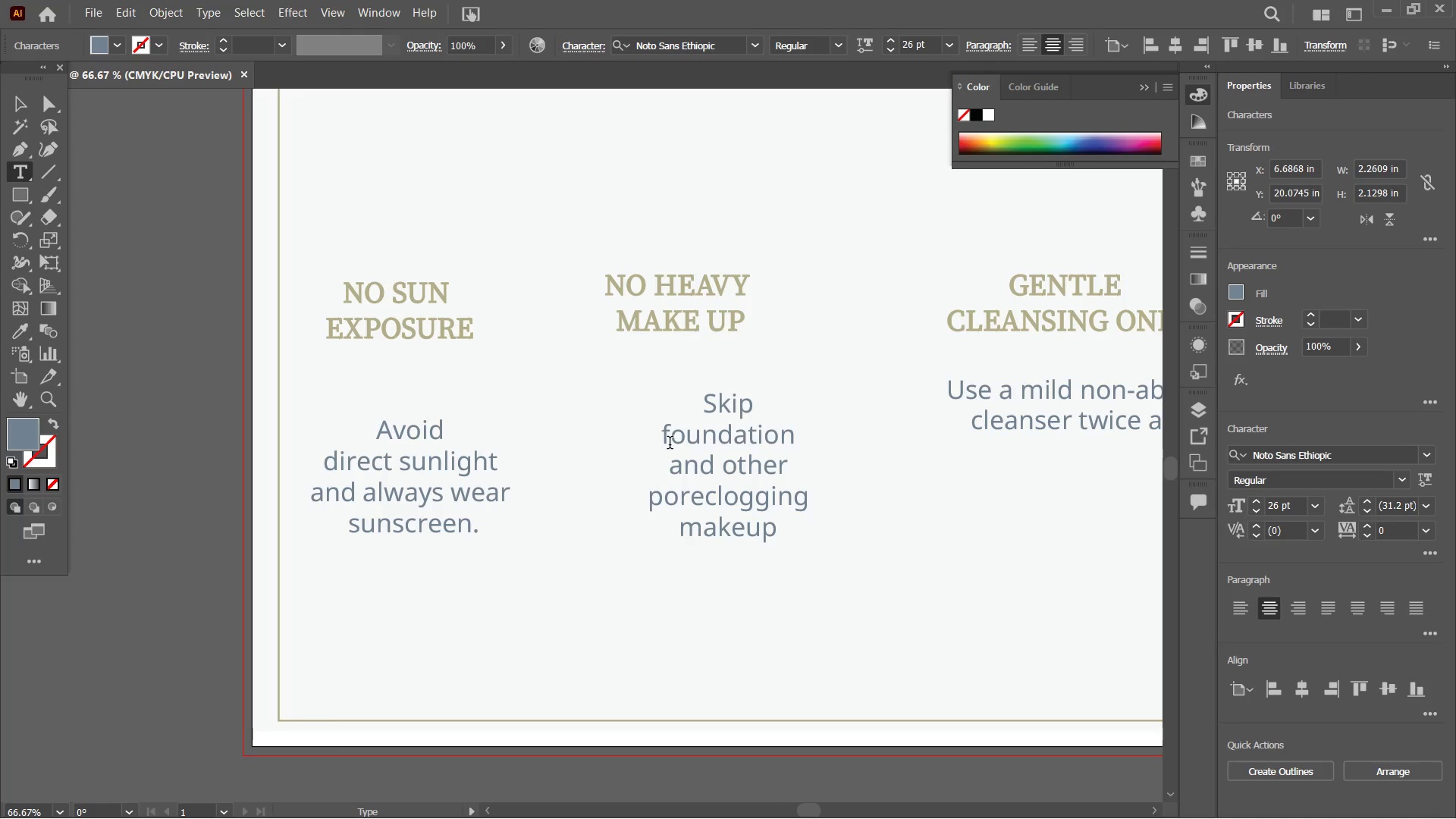 
key(Backspace)
 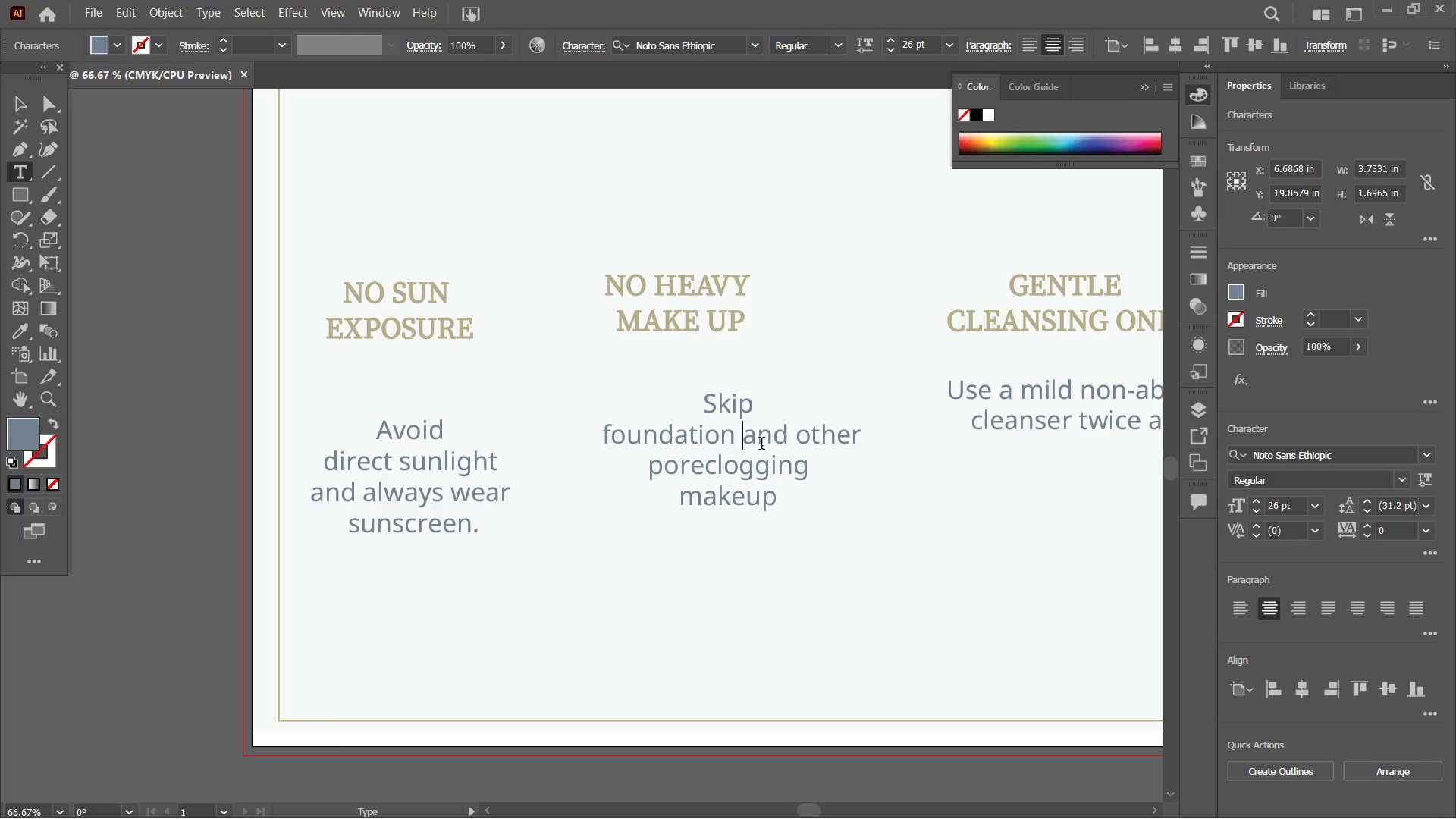 
left_click([799, 440])
 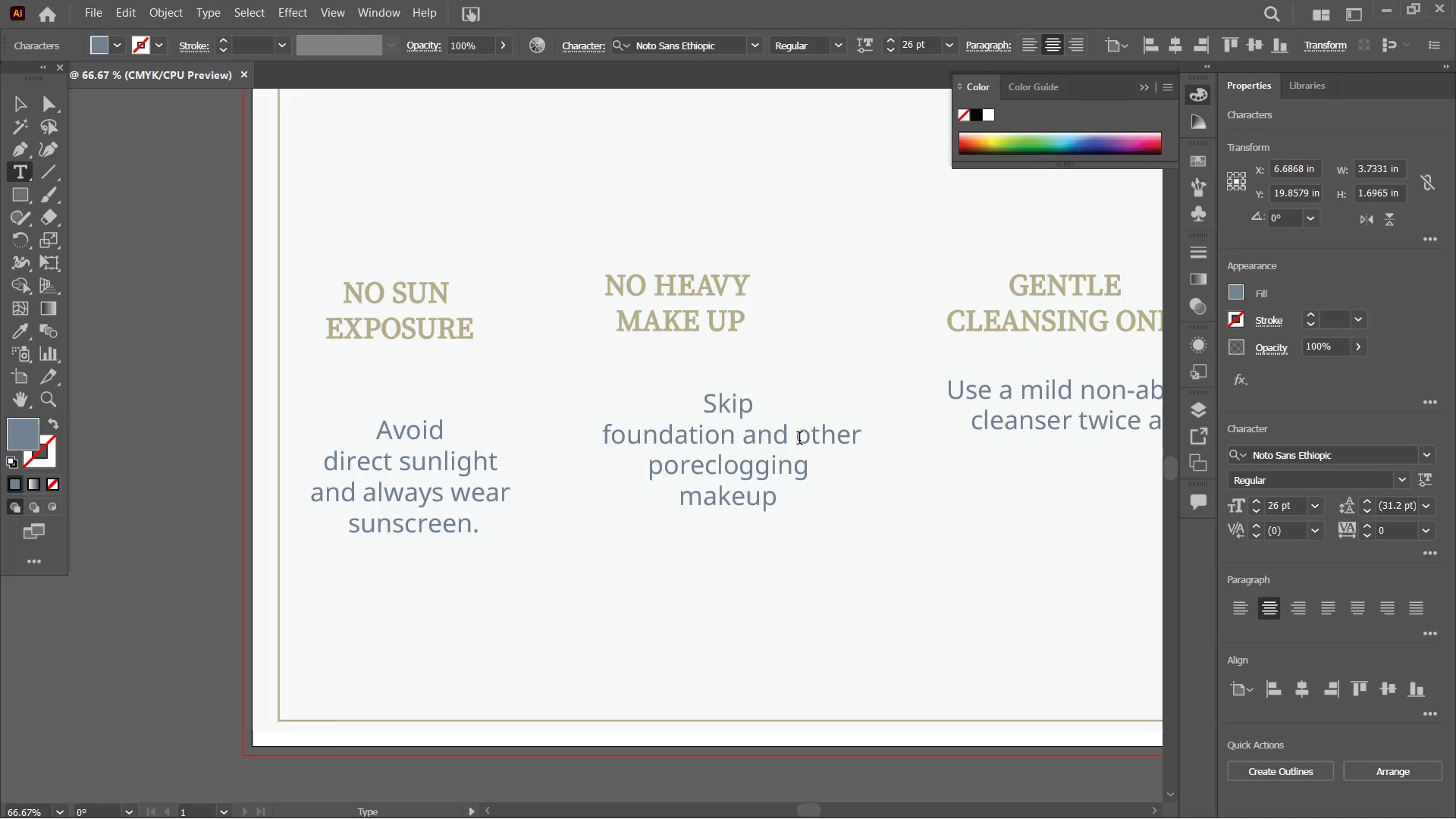 
key(Shift+ShiftRight)
 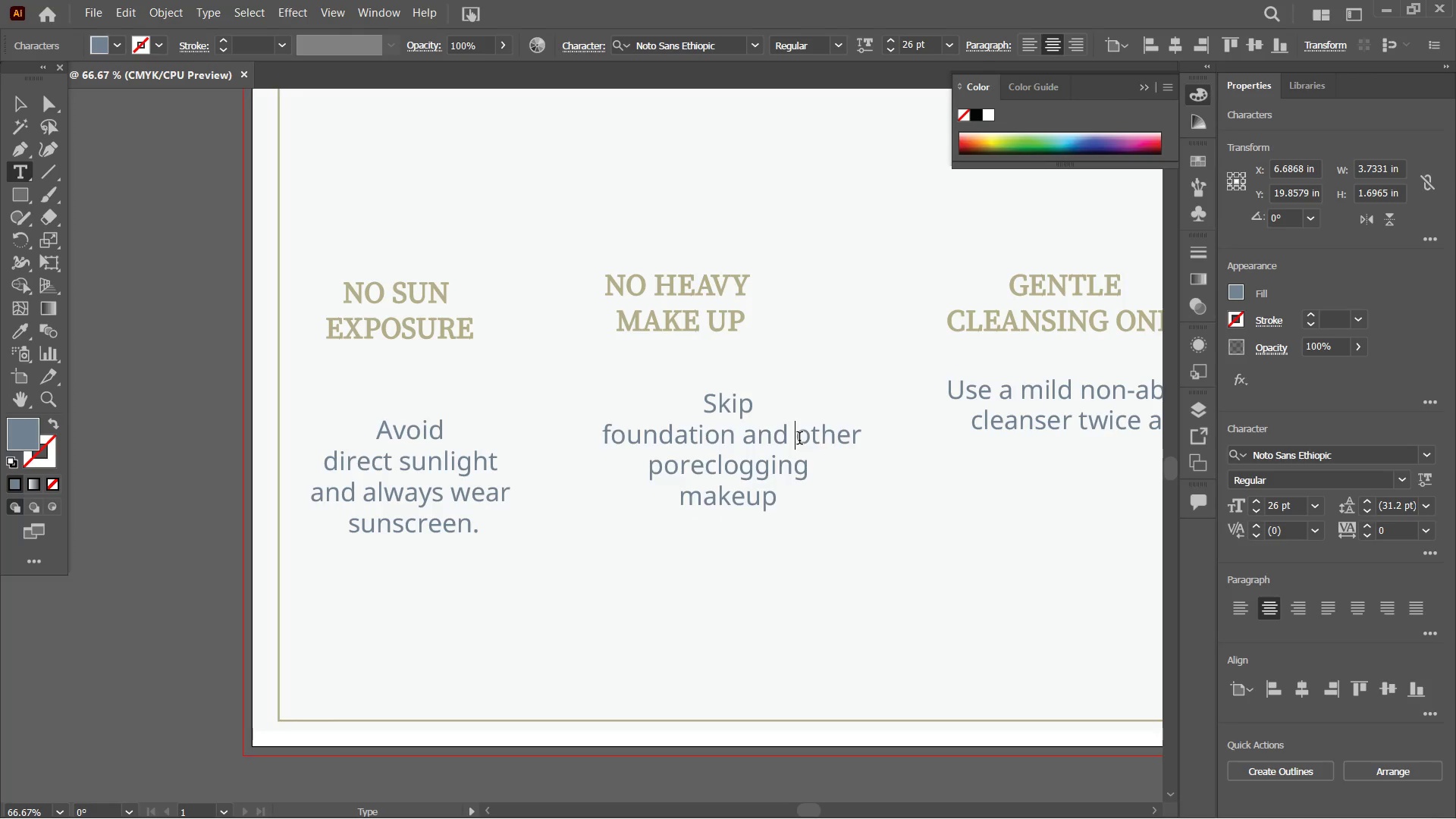 
key(Shift+Enter)
 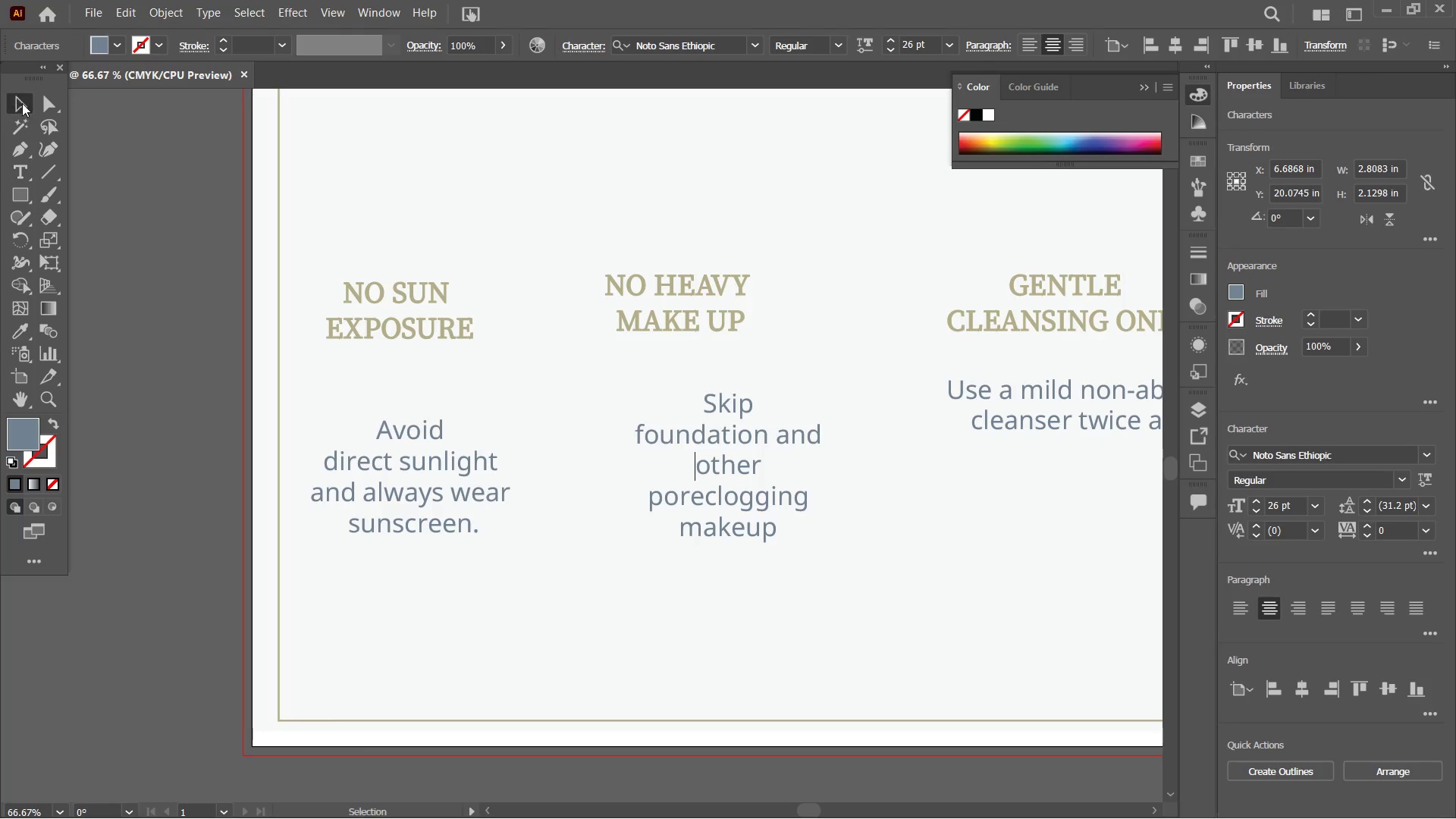 
hold_key(key=Space, duration=0.84)
 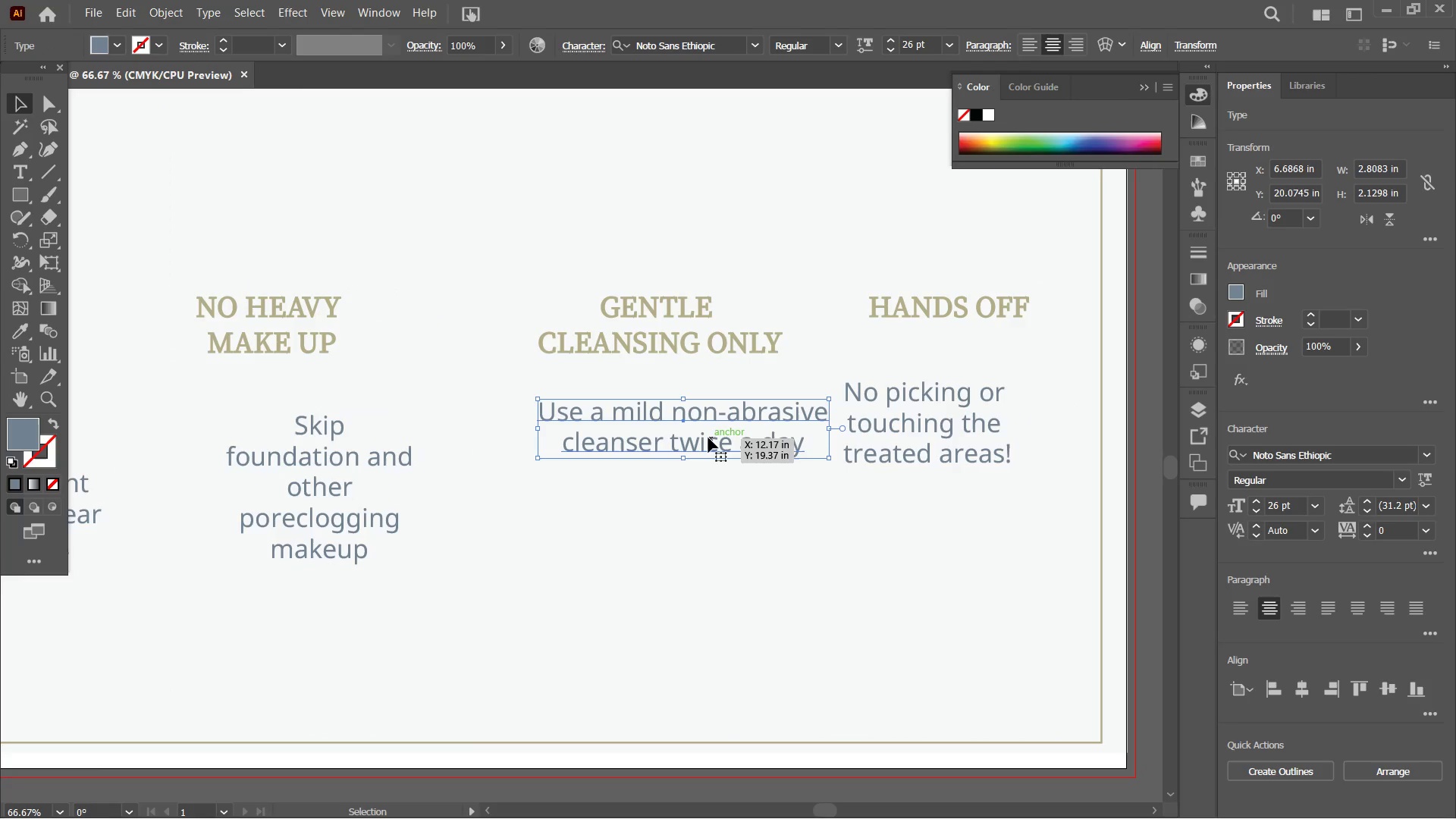 
left_click_drag(start_coordinate=[960, 561], to_coordinate=[551, 584])
 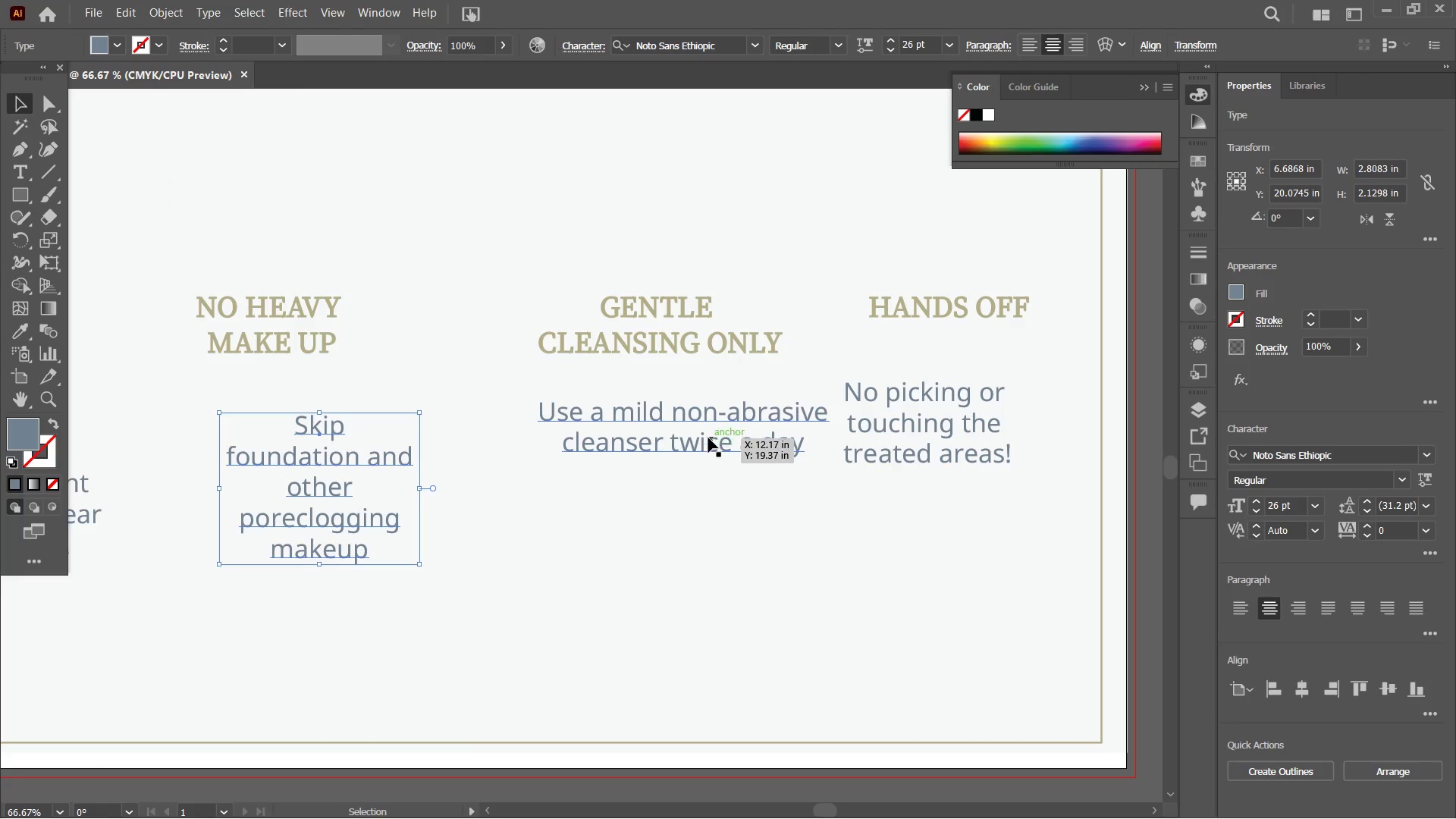 
left_click([708, 438])
 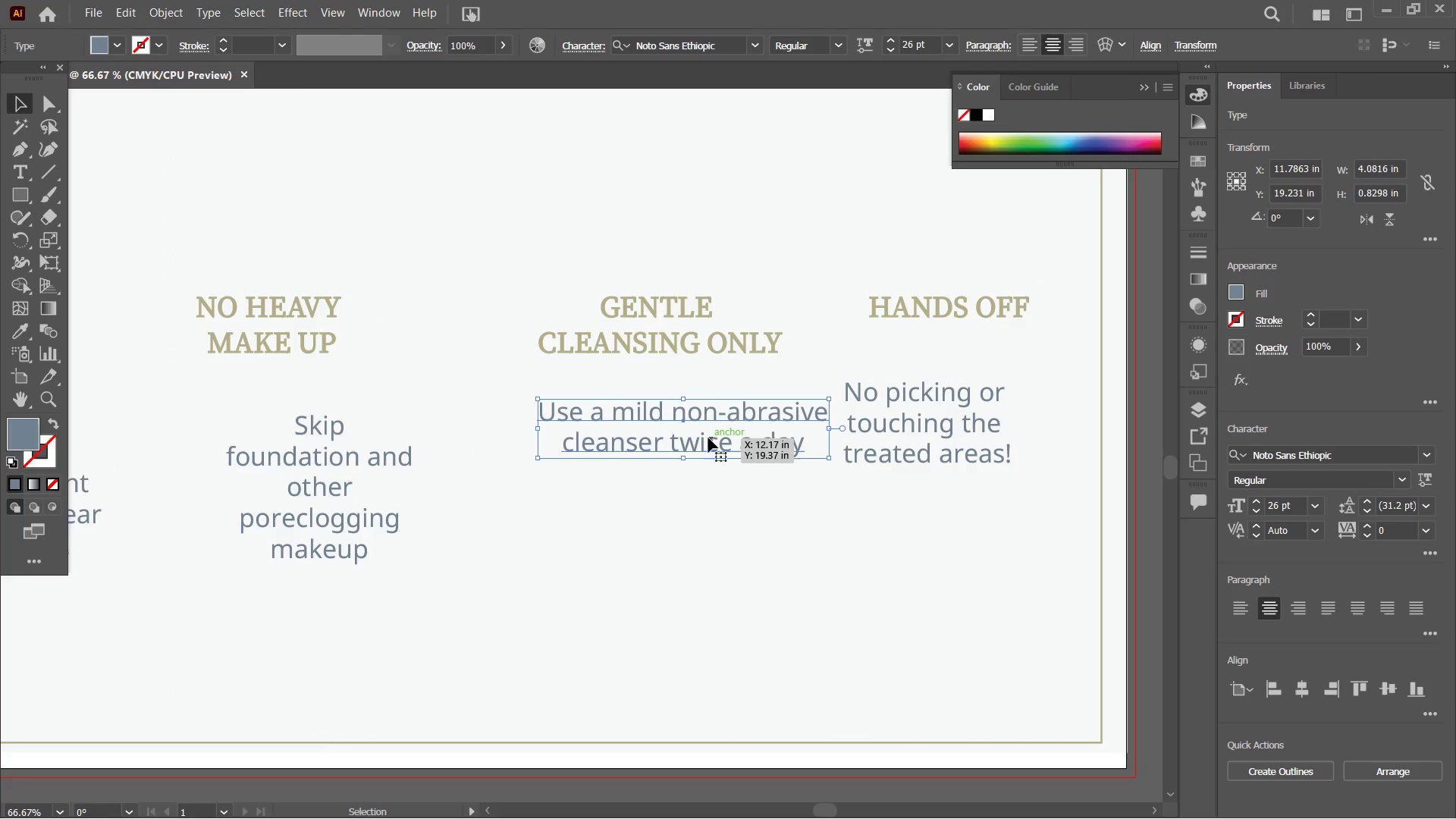 
left_click_drag(start_coordinate=[708, 438], to_coordinate=[697, 469])
 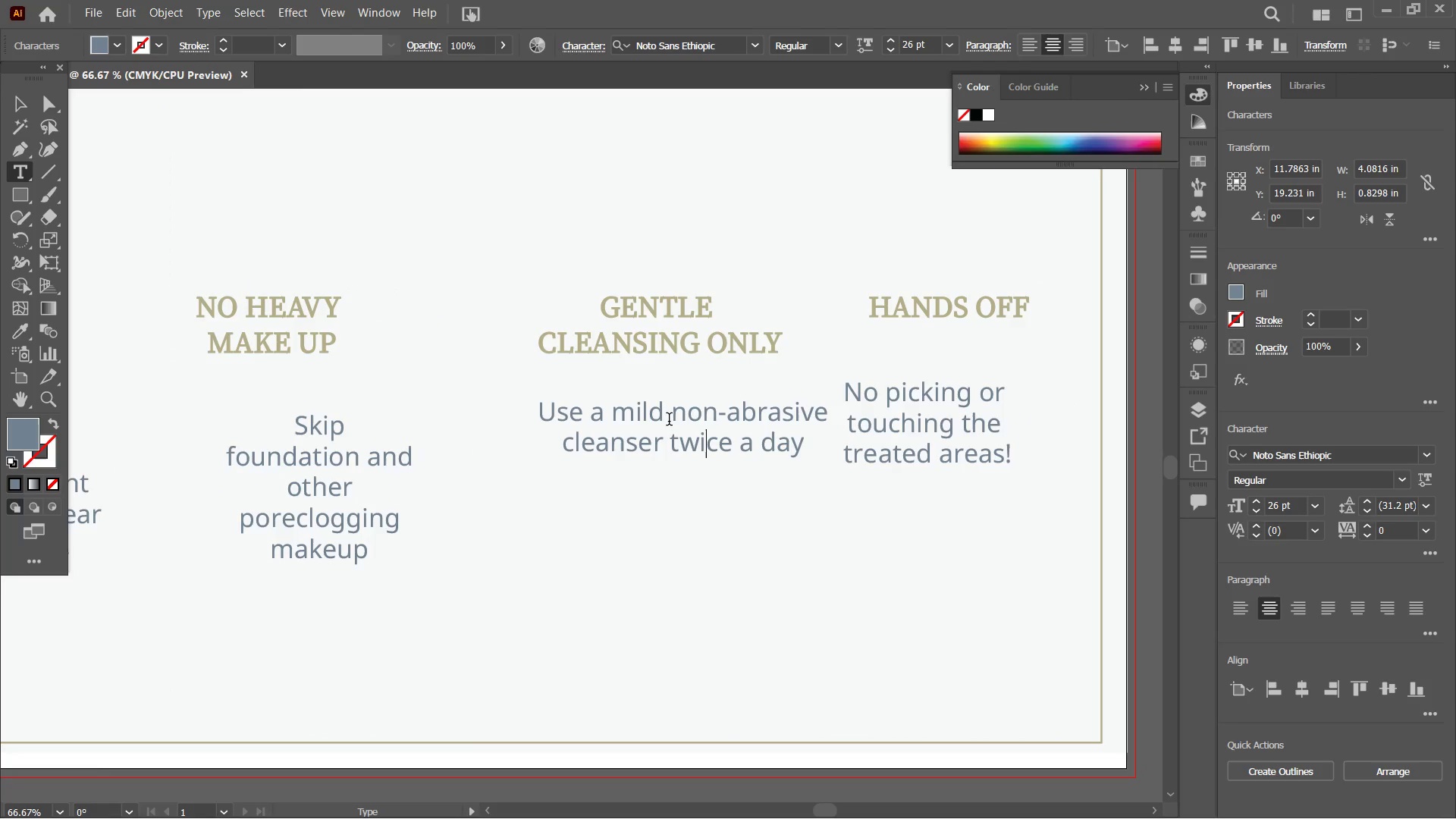 
left_click([669, 421])
 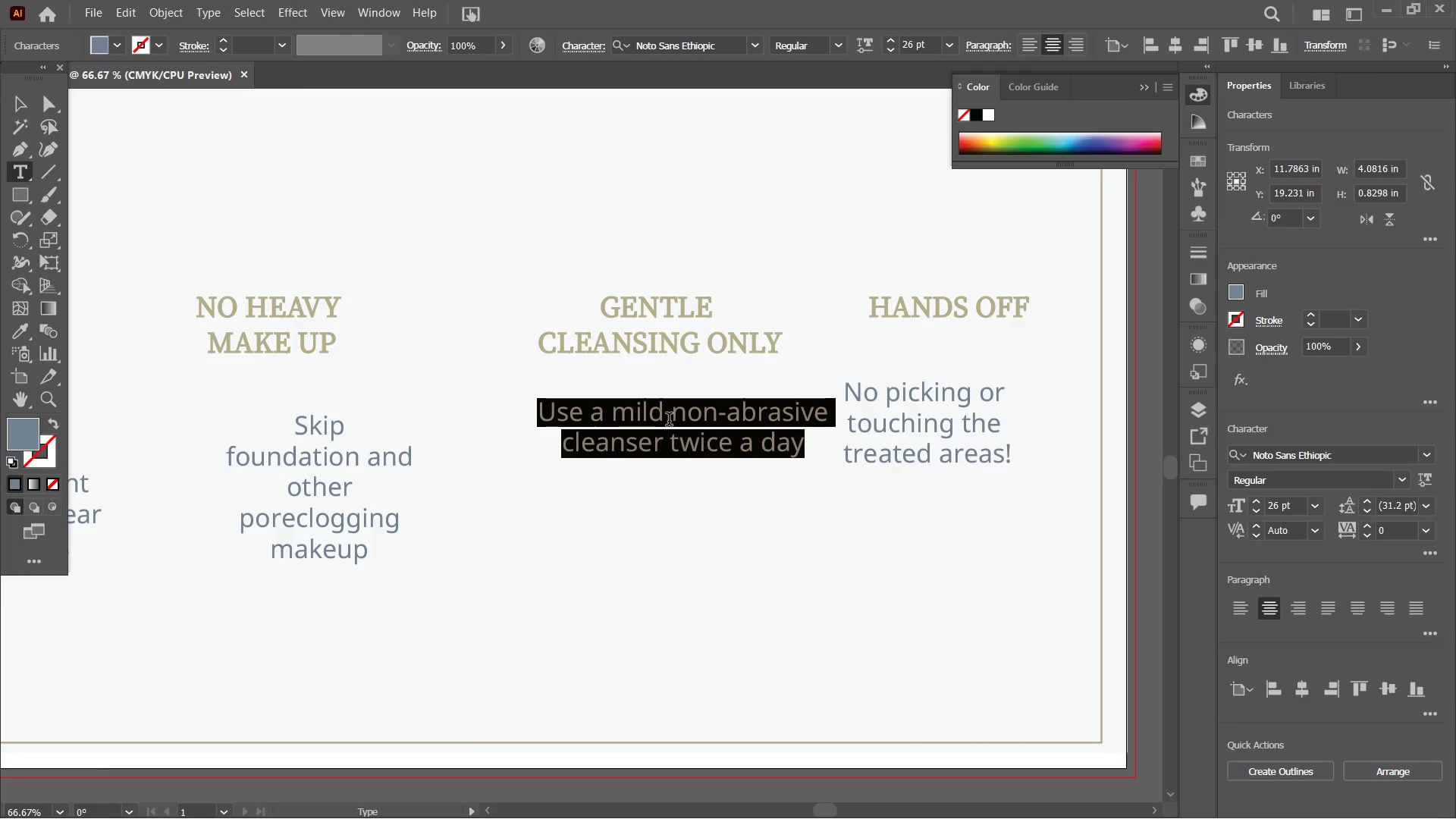 
left_click([669, 414])
 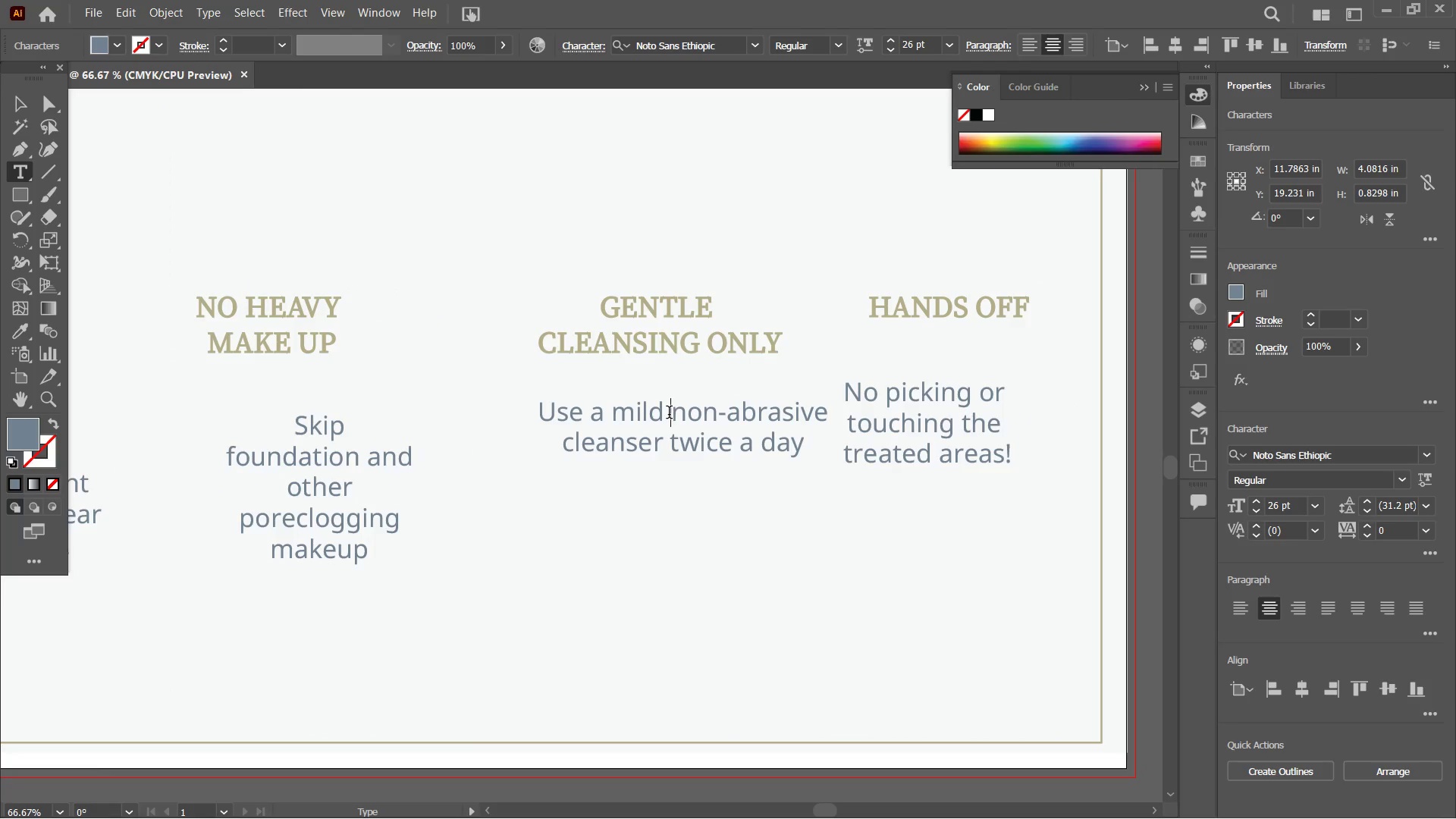 
key(Shift+Enter)
 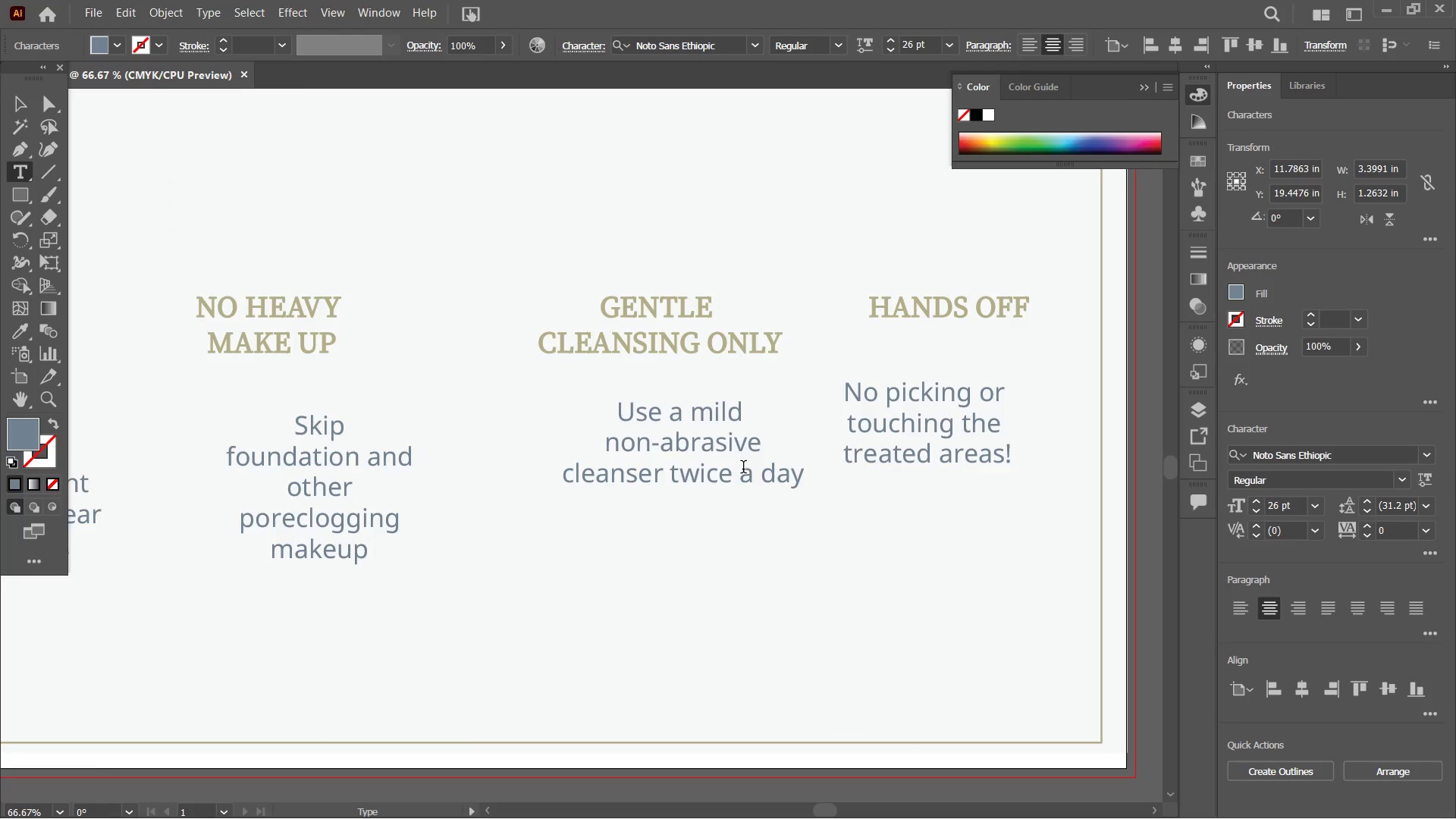 
left_click([736, 479])
 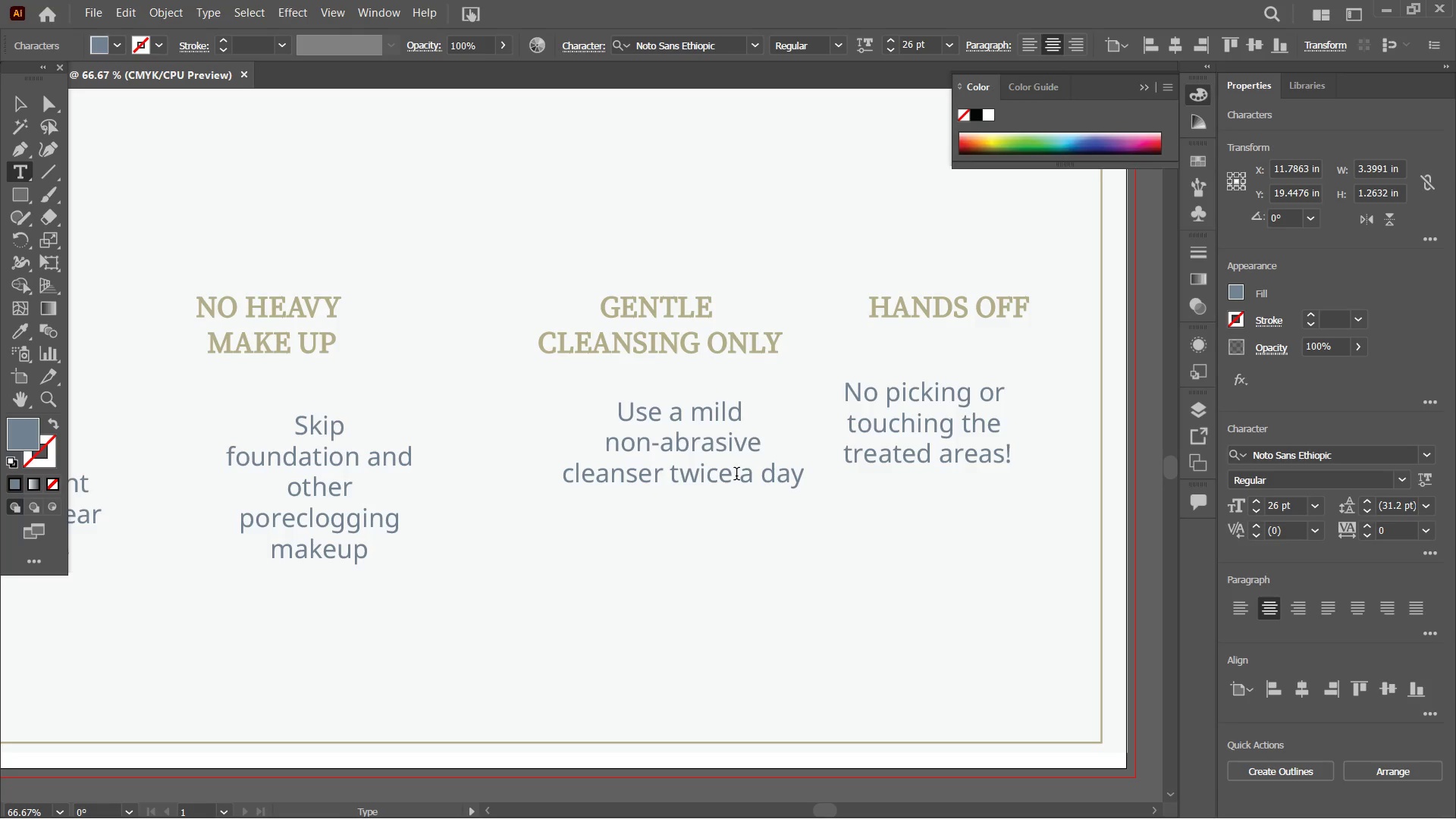 
key(Shift+ShiftRight)
 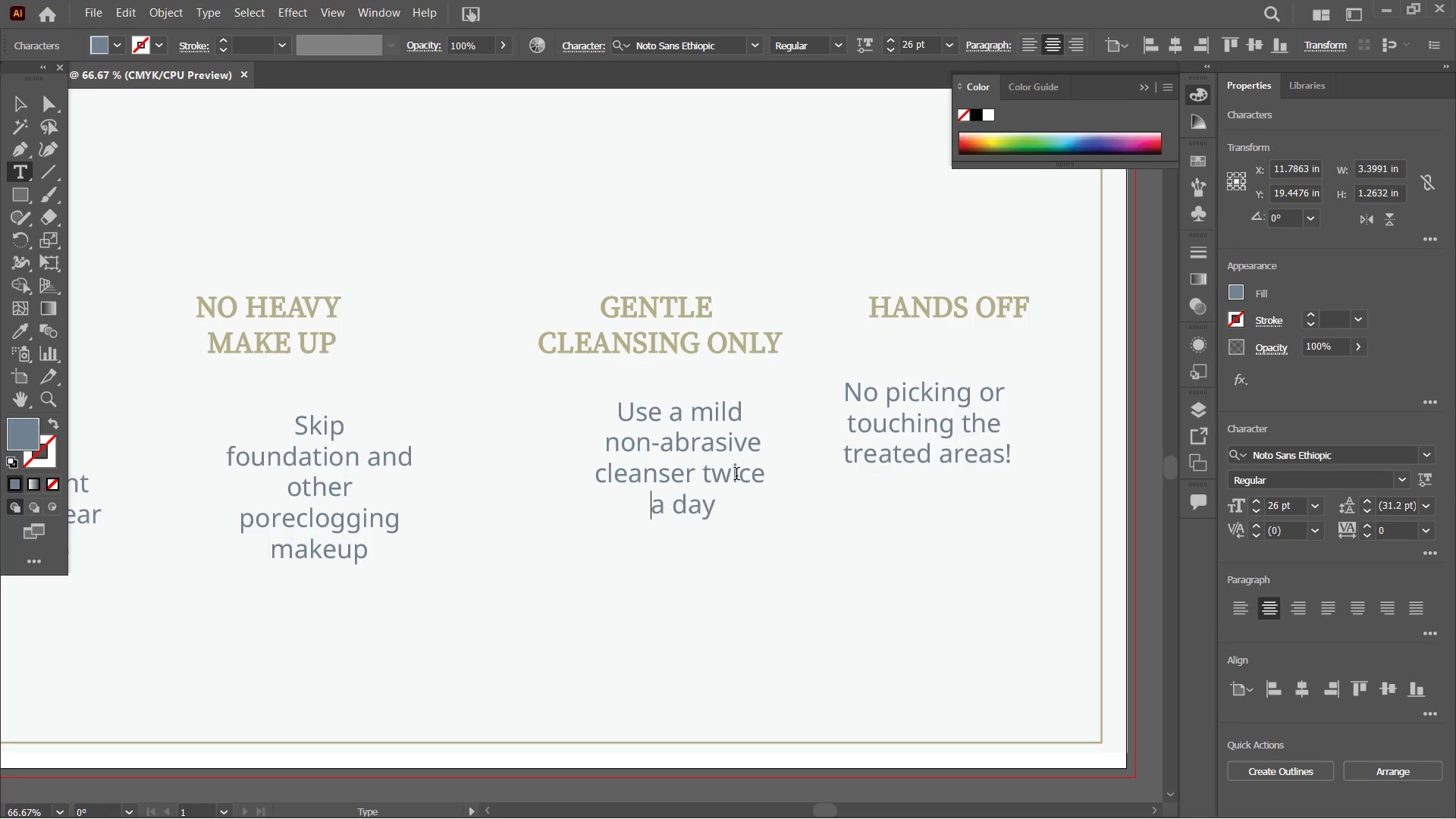 
key(Shift+Enter)
 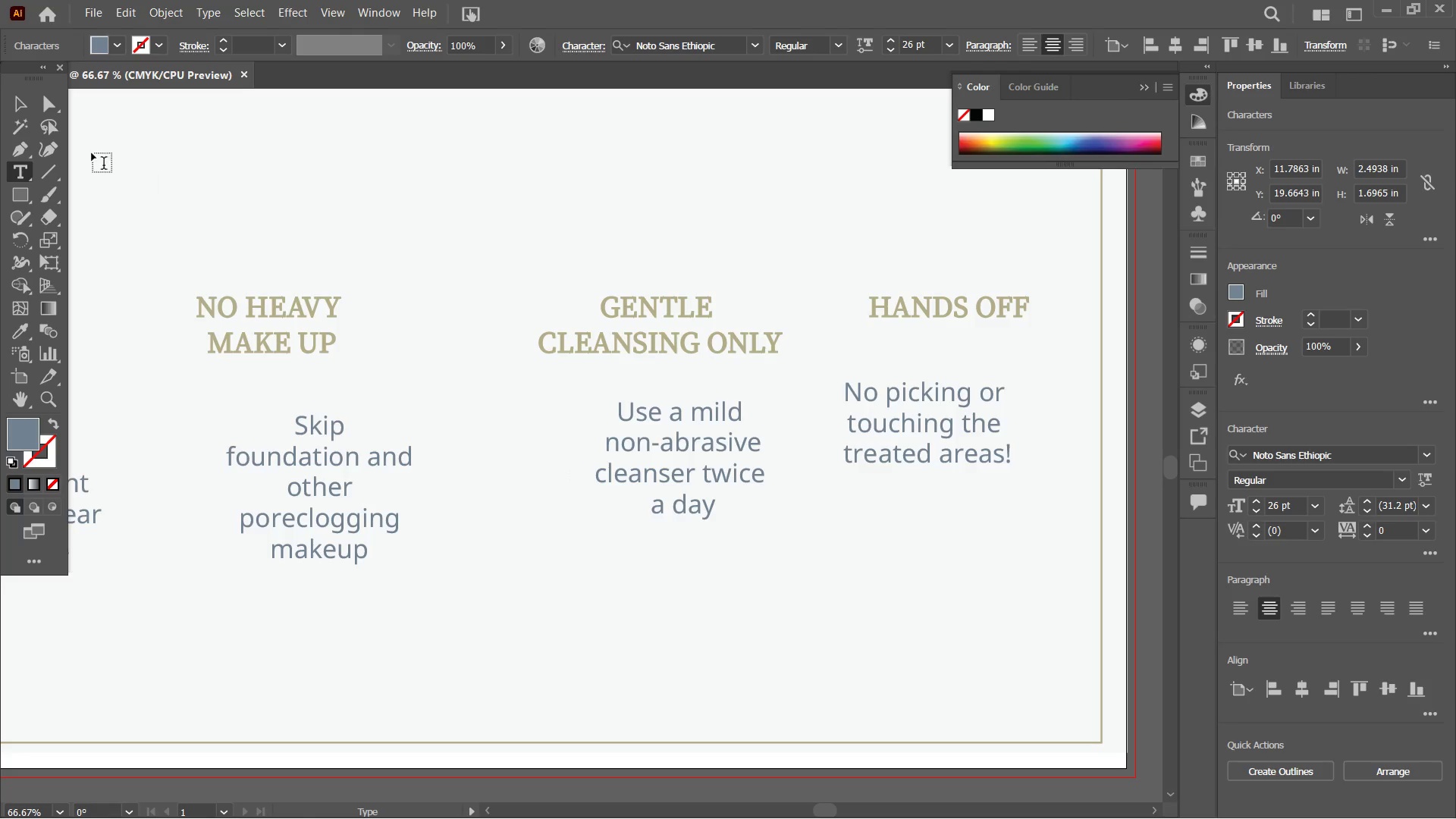 
left_click([11, 107])
 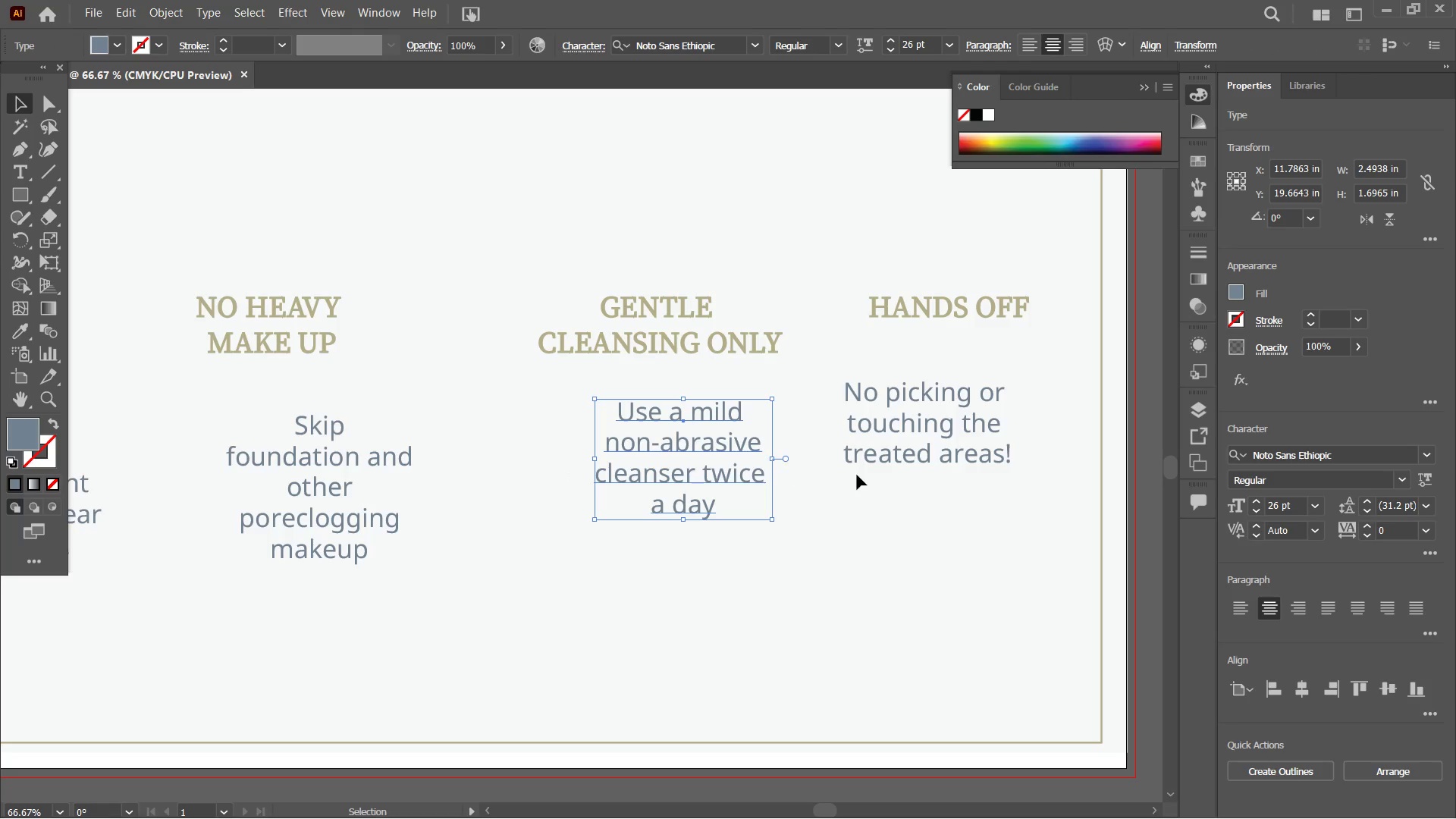 
left_click([902, 450])
 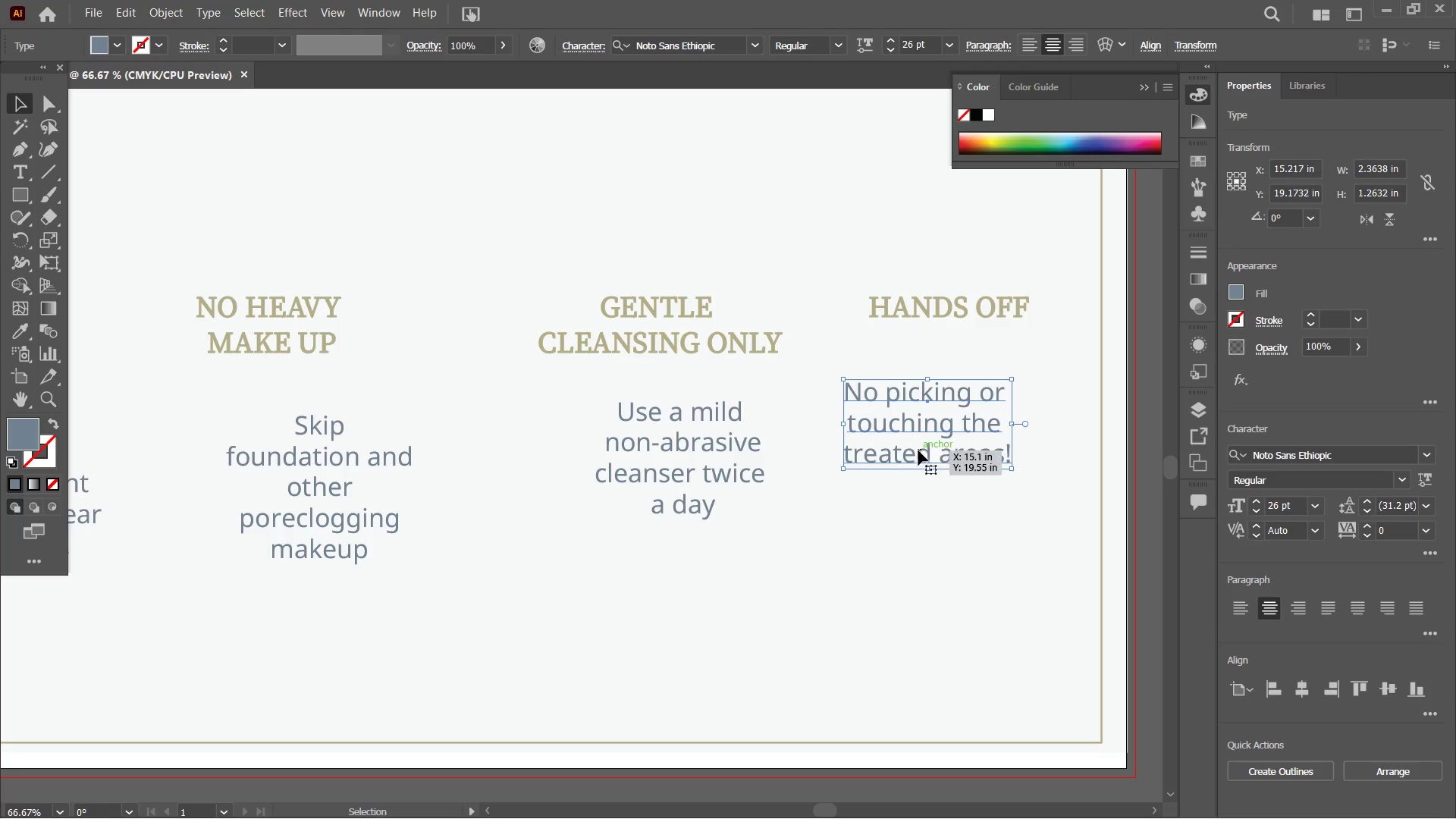 
left_click([918, 450])
 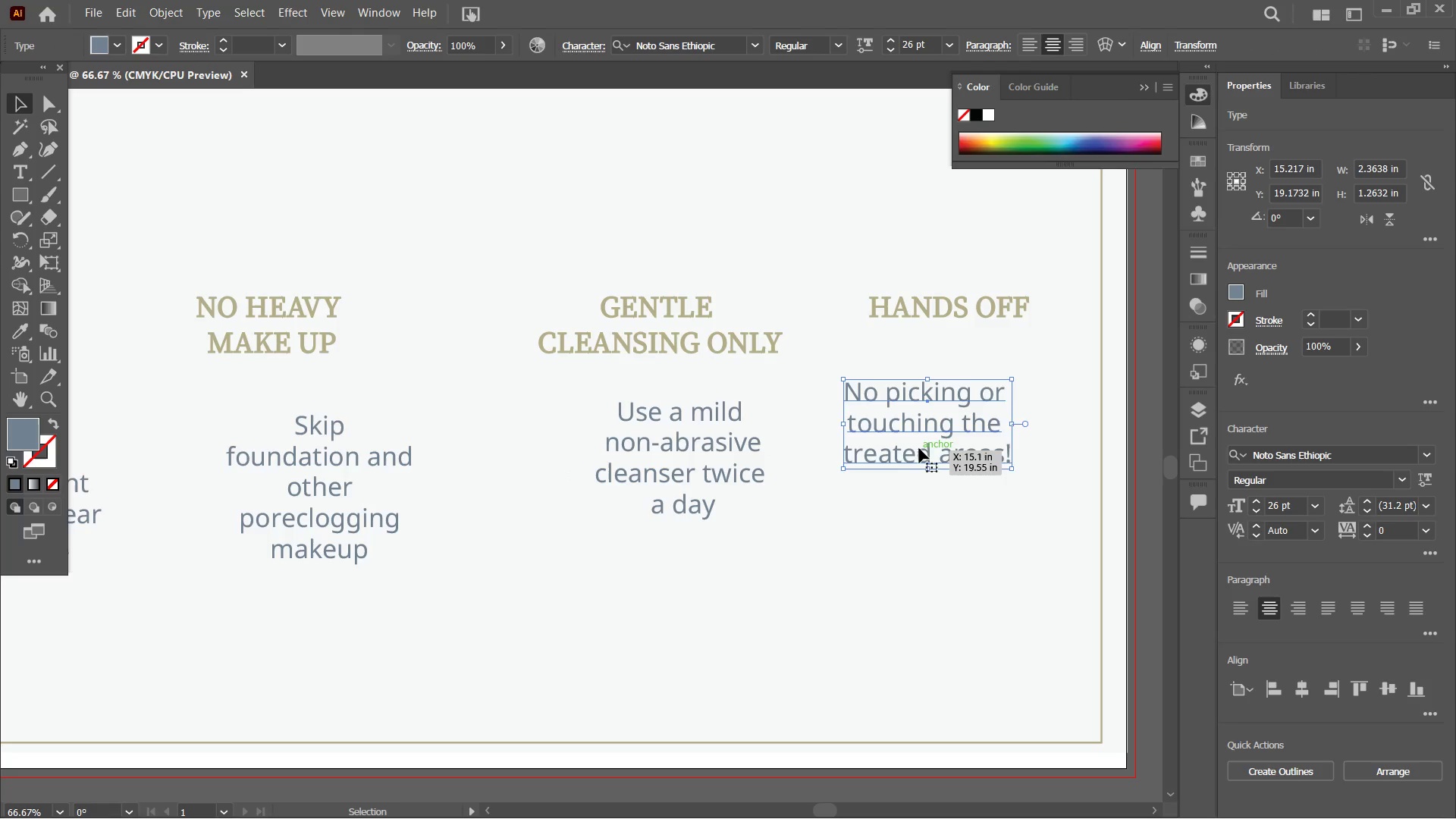 
key(Control+Minus)
 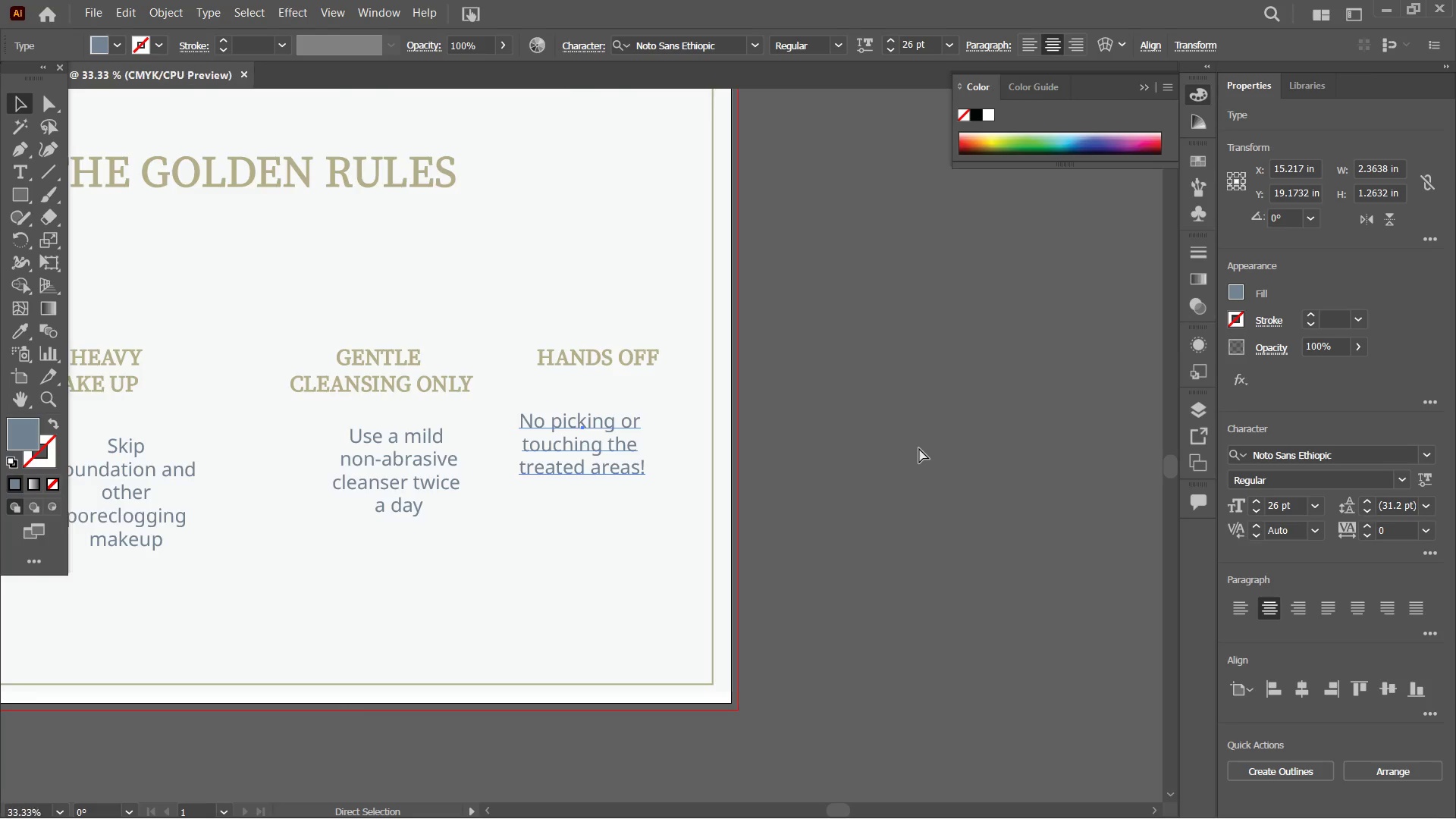 
key(Control+Minus)
 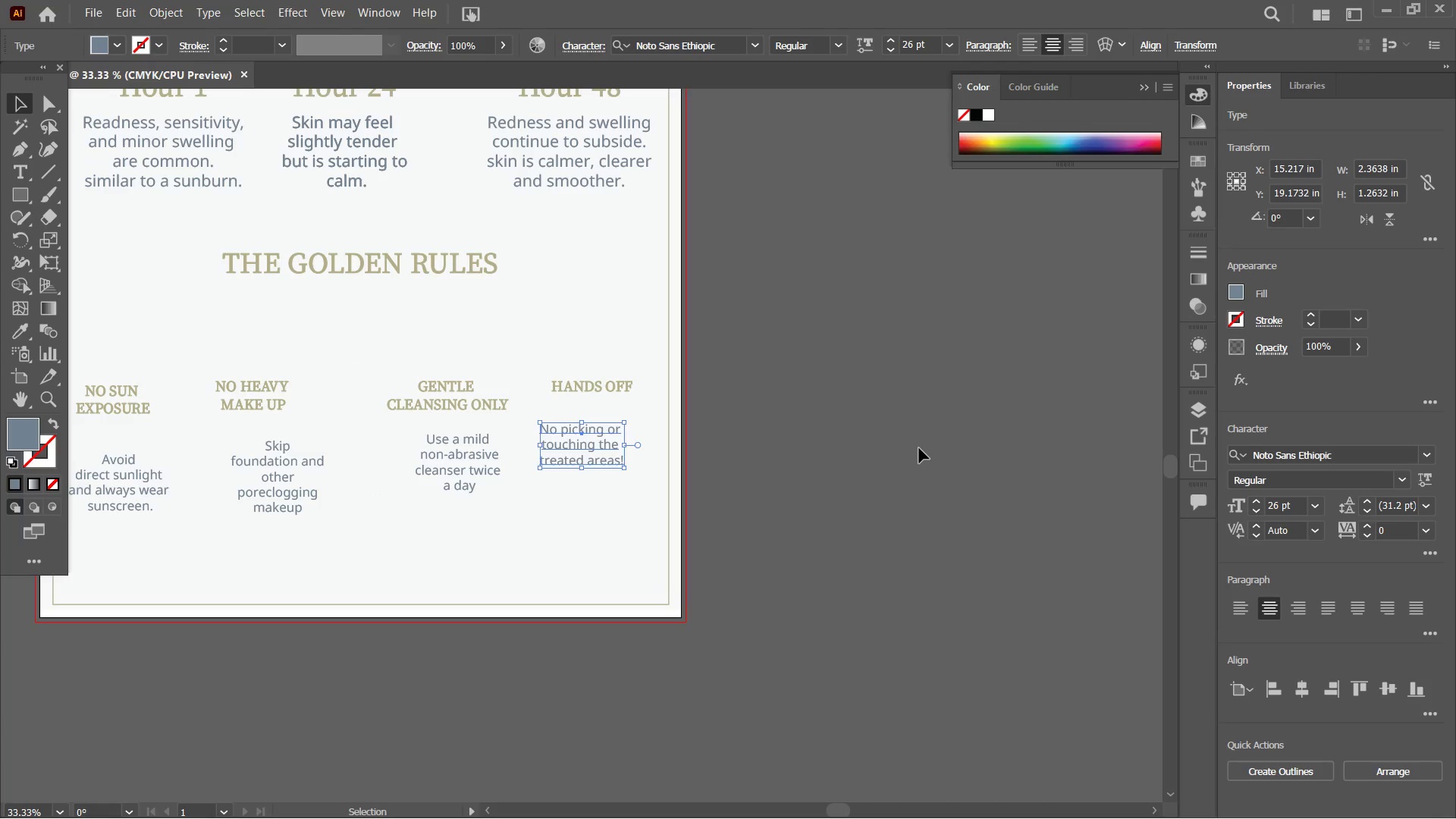 
hold_key(key=Space, duration=1.5)
 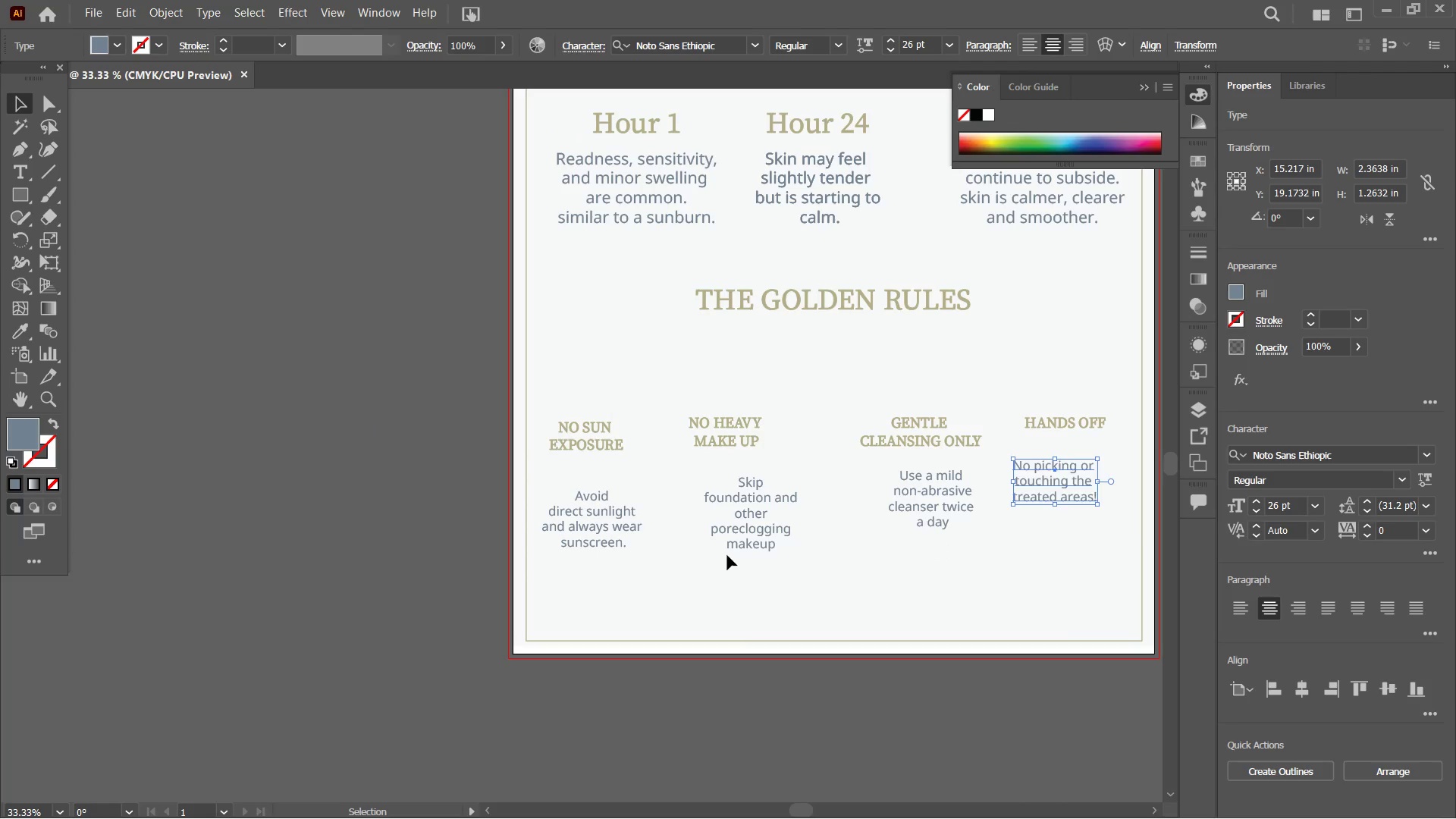 
left_click_drag(start_coordinate=[739, 610], to_coordinate=[1211, 643])
 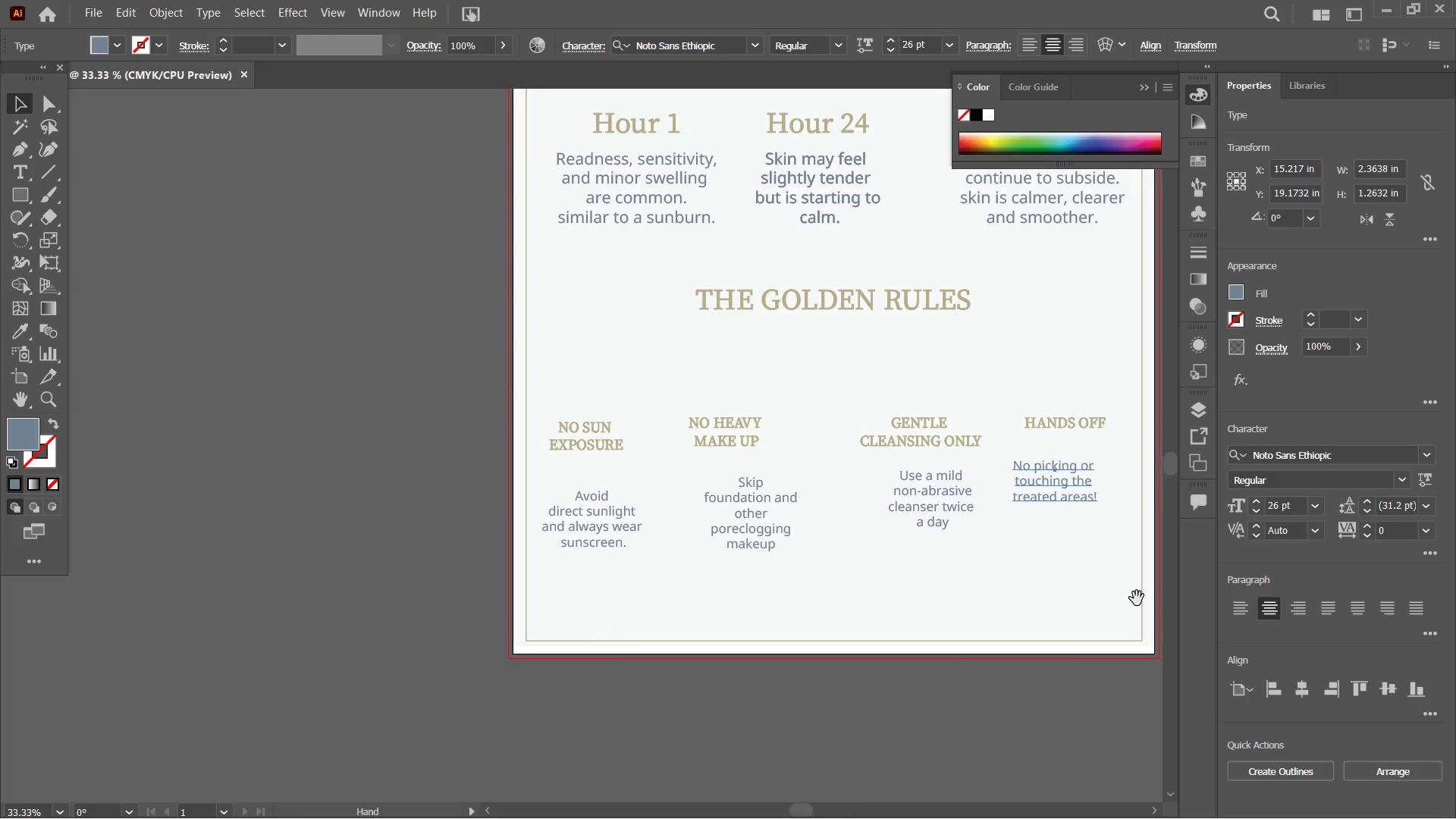 
hold_key(key=Space, duration=0.34)
 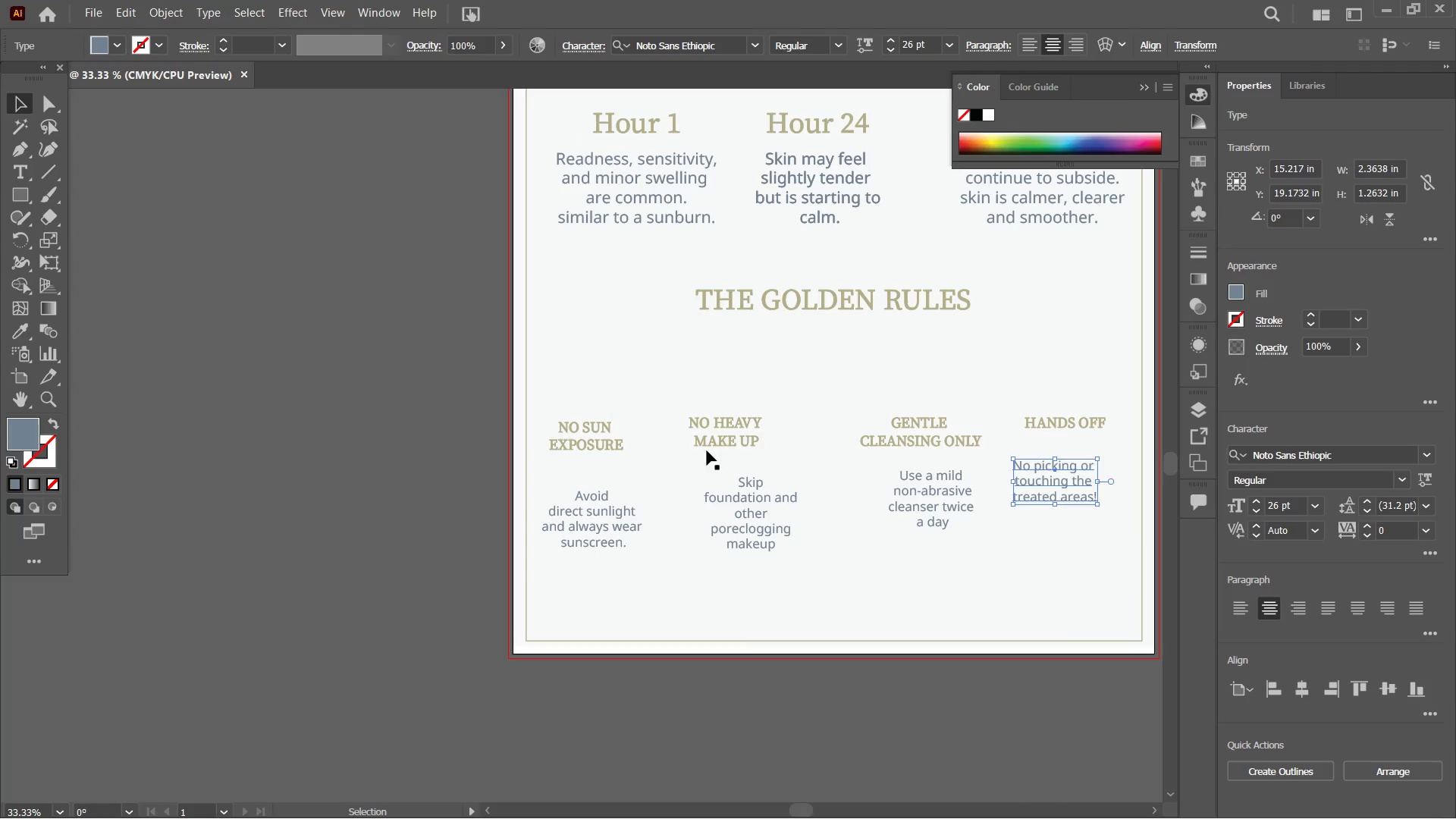 
hold_key(key=Space, duration=1.0)
 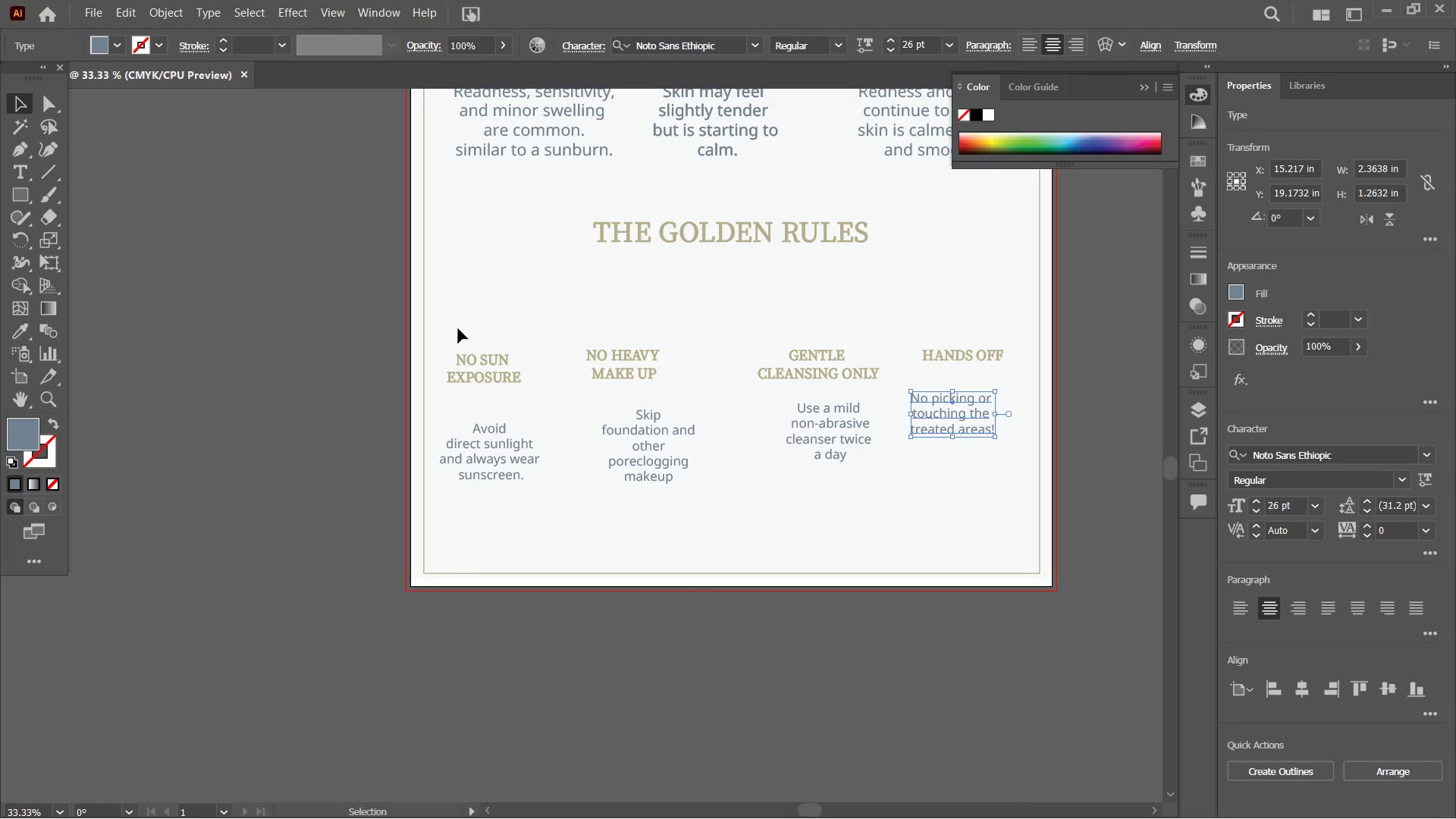 
left_click_drag(start_coordinate=[732, 506], to_coordinate=[628, 438])
 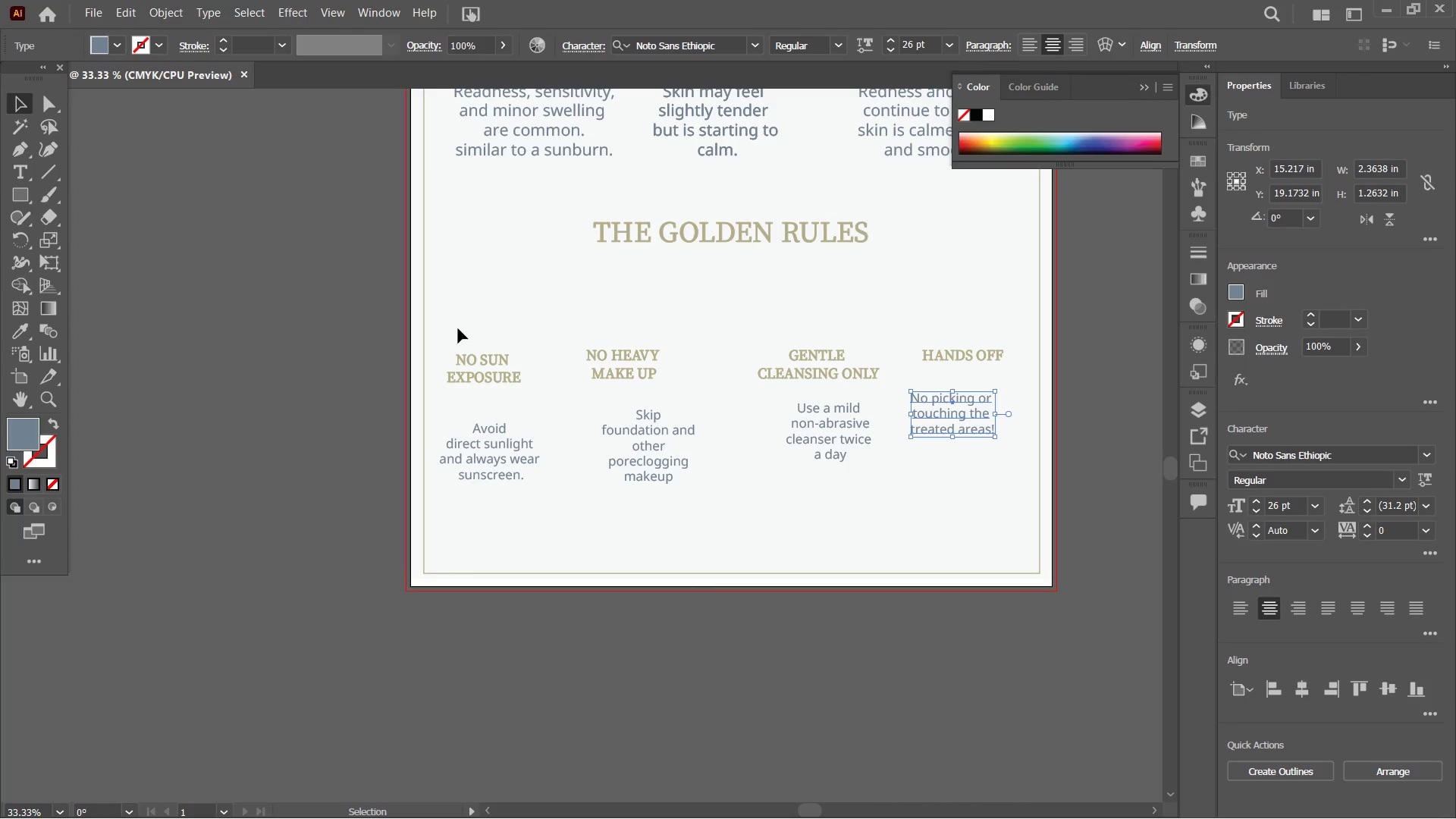 
left_click_drag(start_coordinate=[450, 331], to_coordinate=[981, 372])
 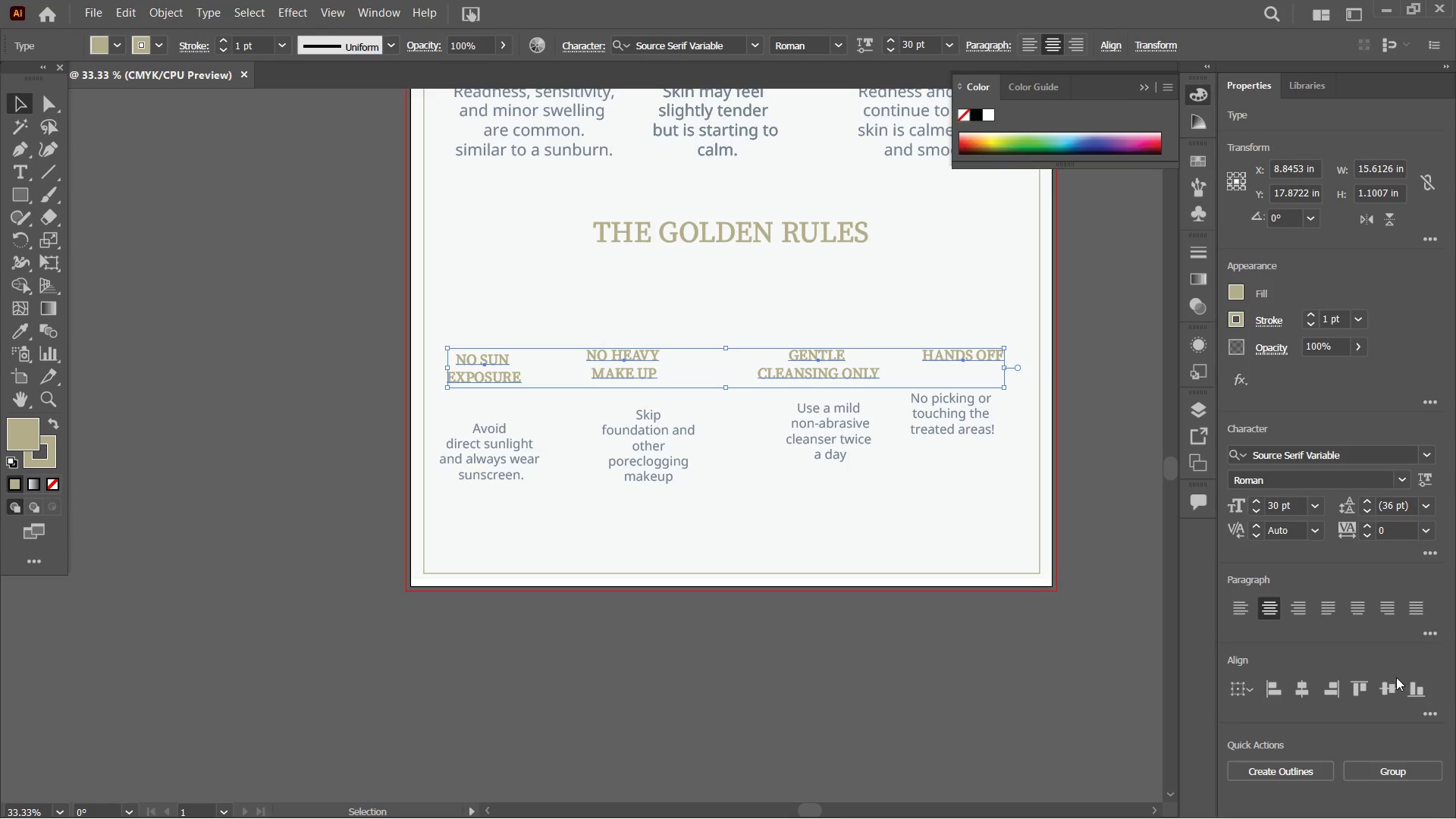 
left_click([1388, 686])
 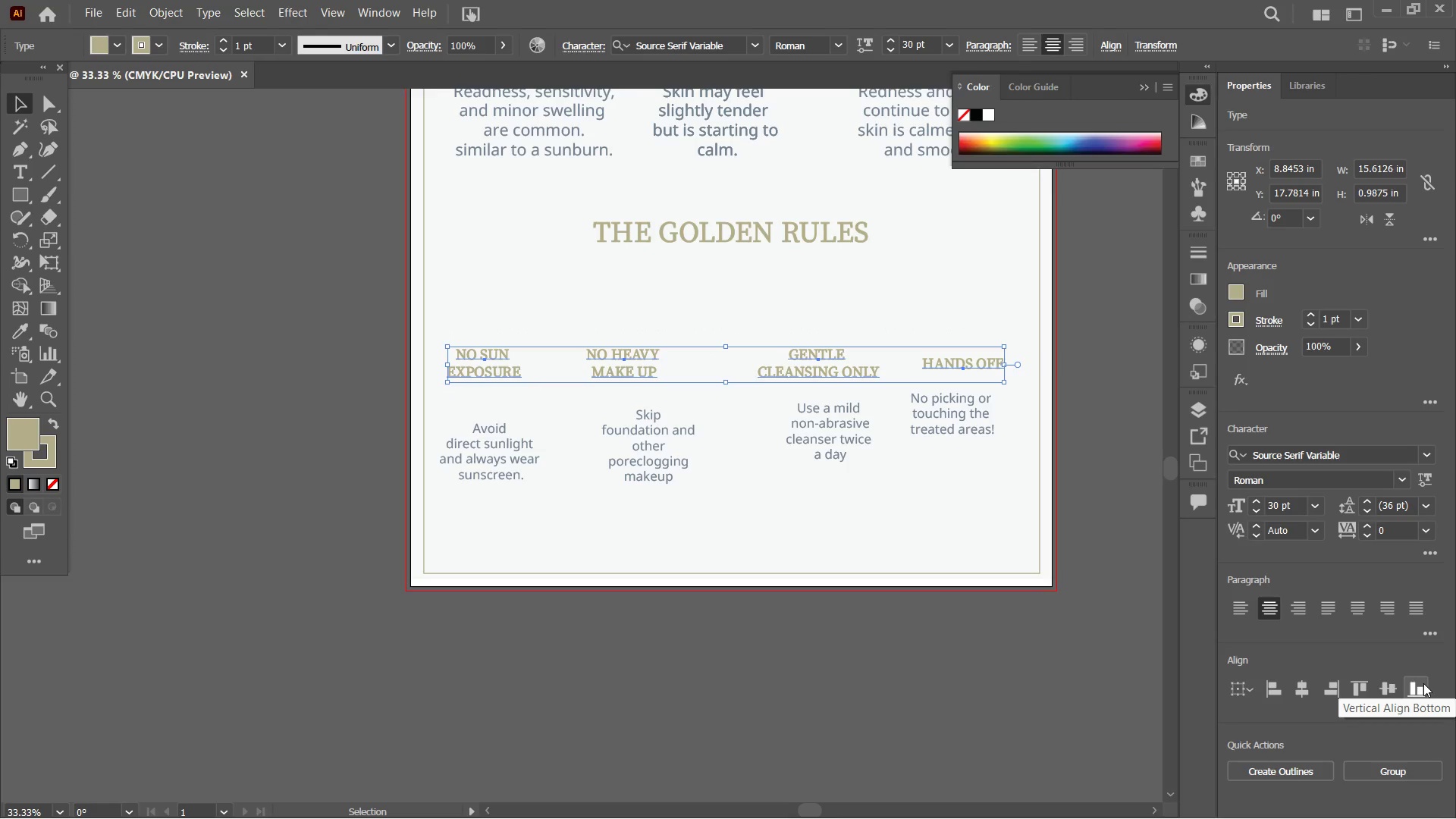 
left_click([1423, 686])
 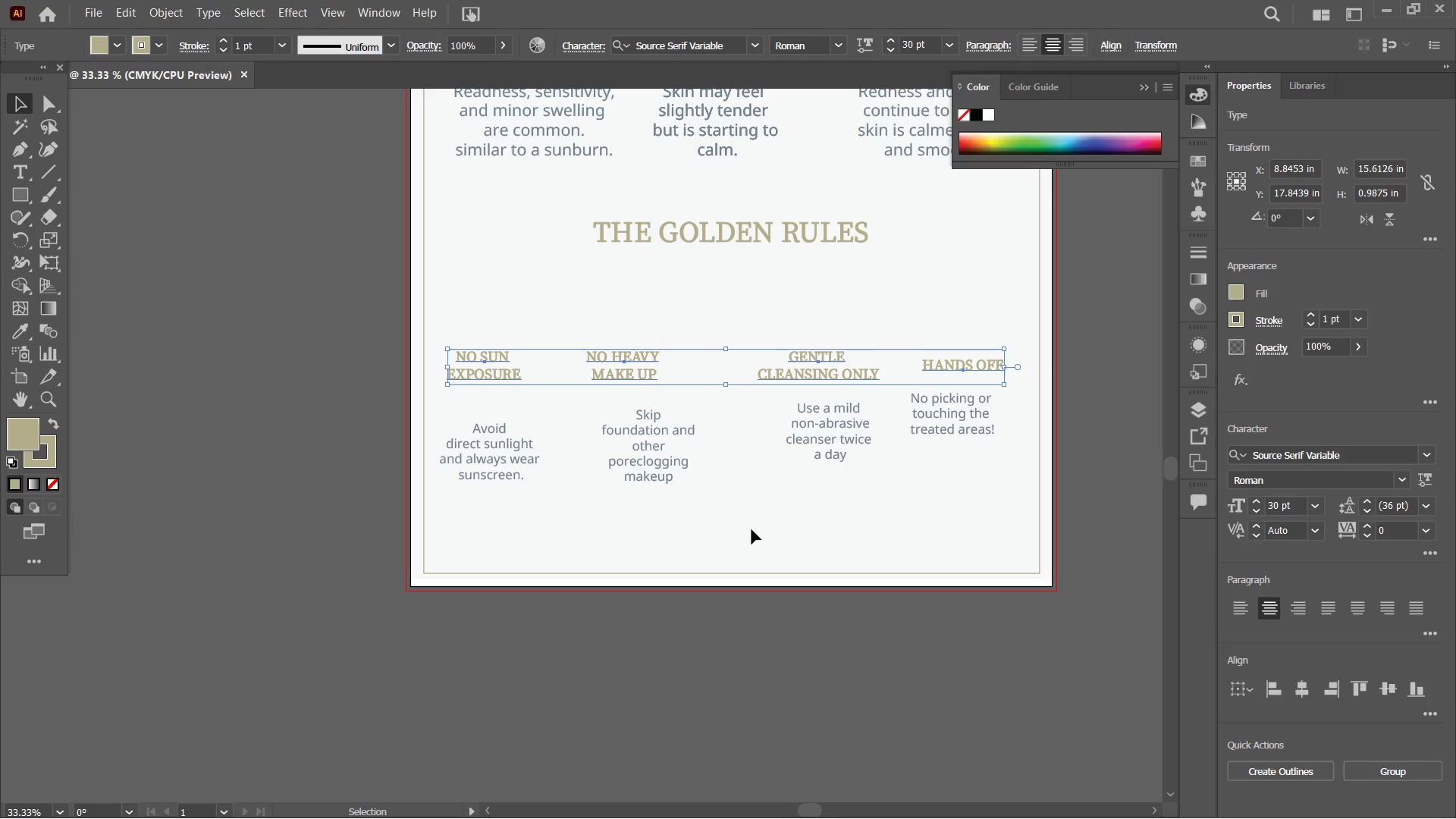 
left_click_drag(start_coordinate=[452, 318], to_coordinate=[503, 494])
 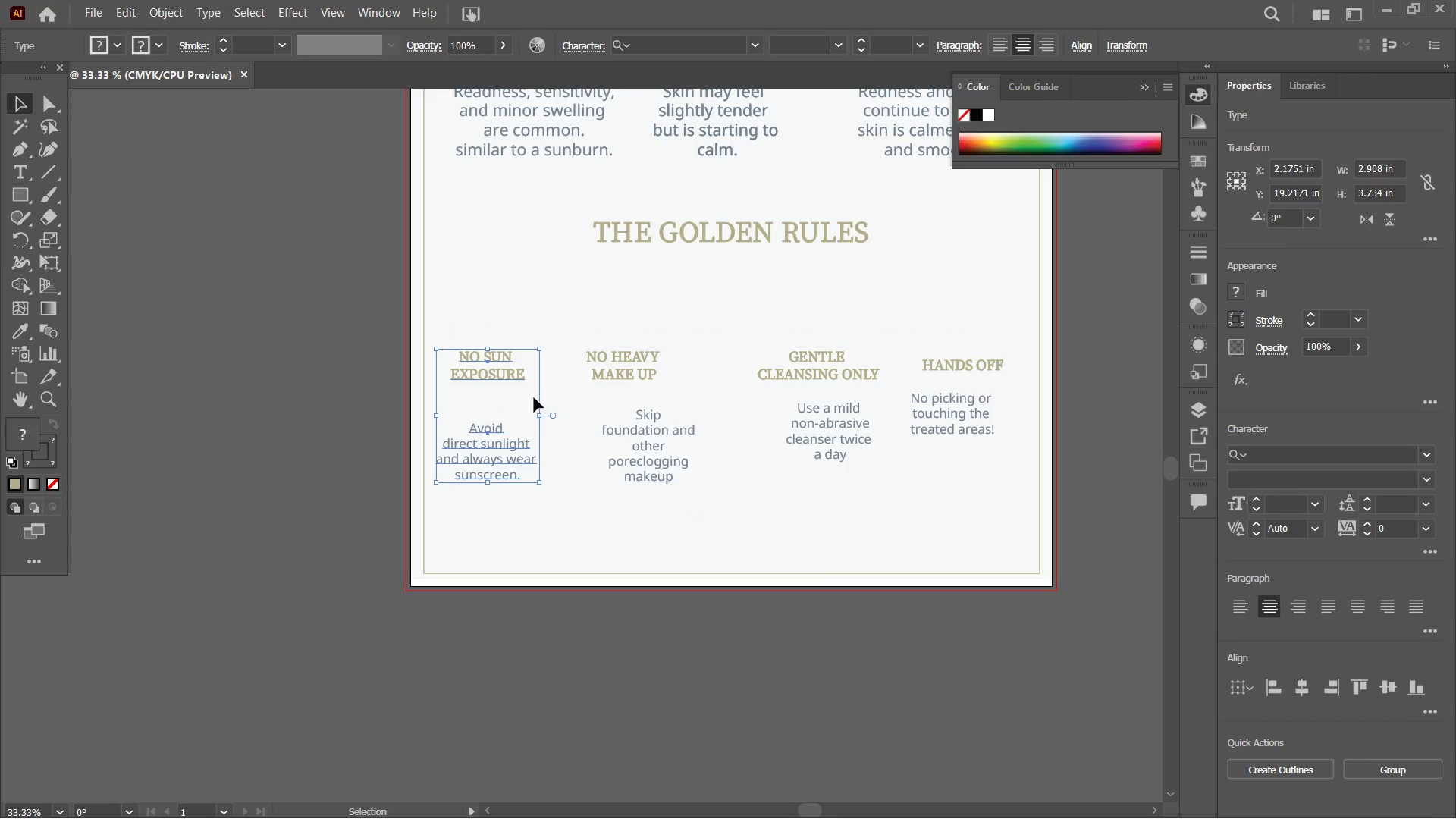 
left_click_drag(start_coordinate=[592, 323], to_coordinate=[679, 533])
 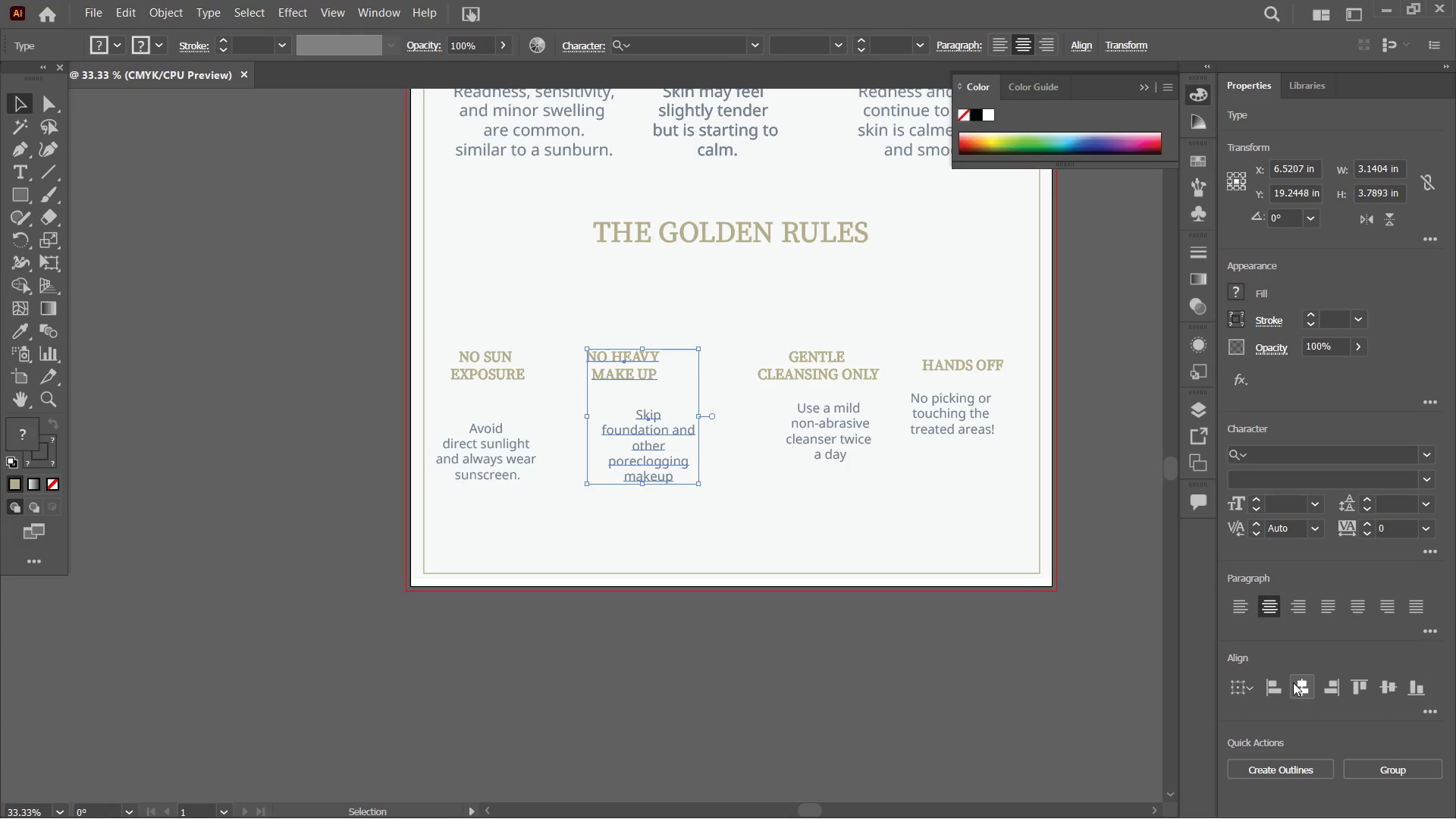 
left_click([1294, 682])
 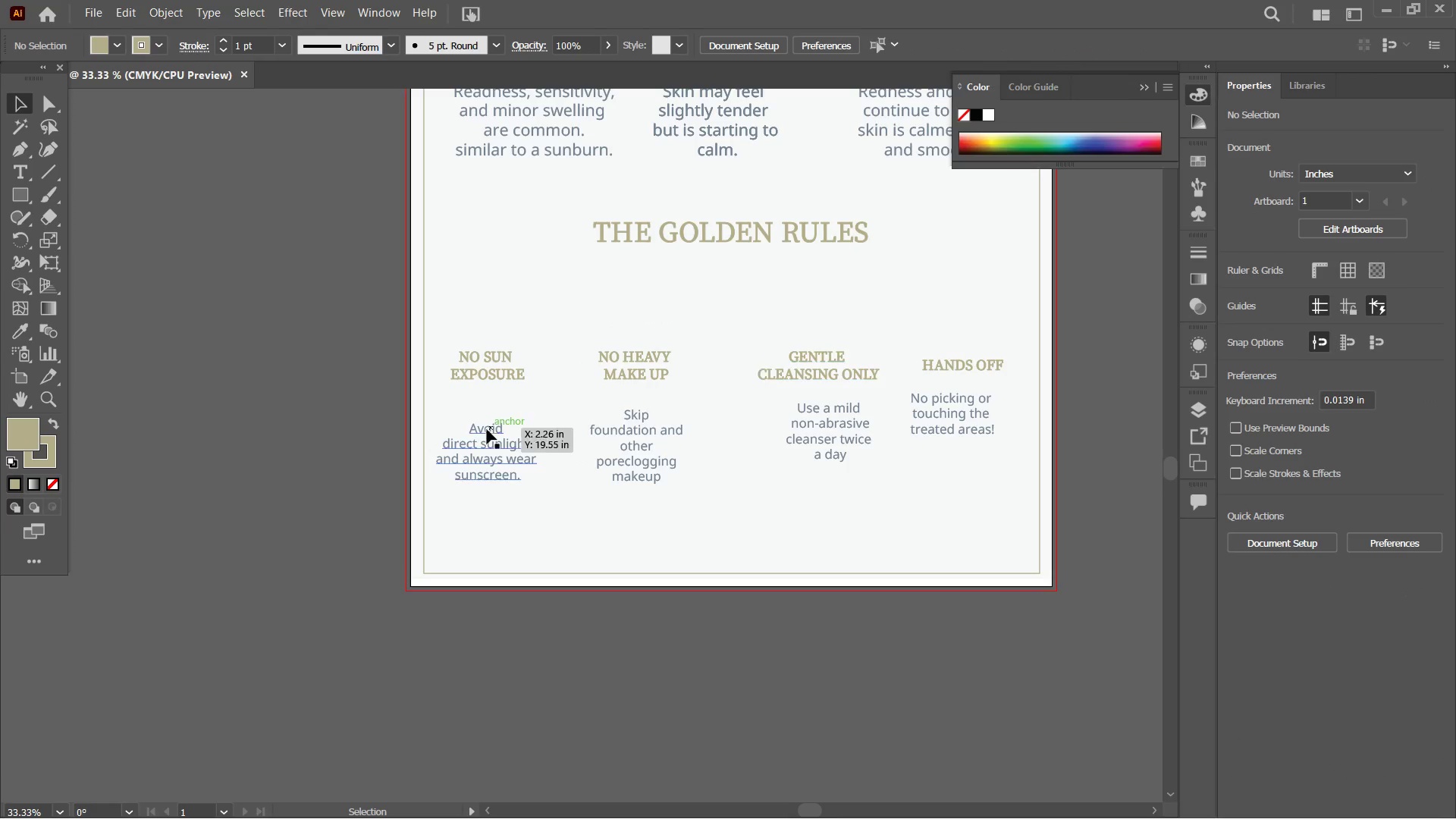 
left_click_drag(start_coordinate=[463, 413], to_coordinate=[1092, 472])
 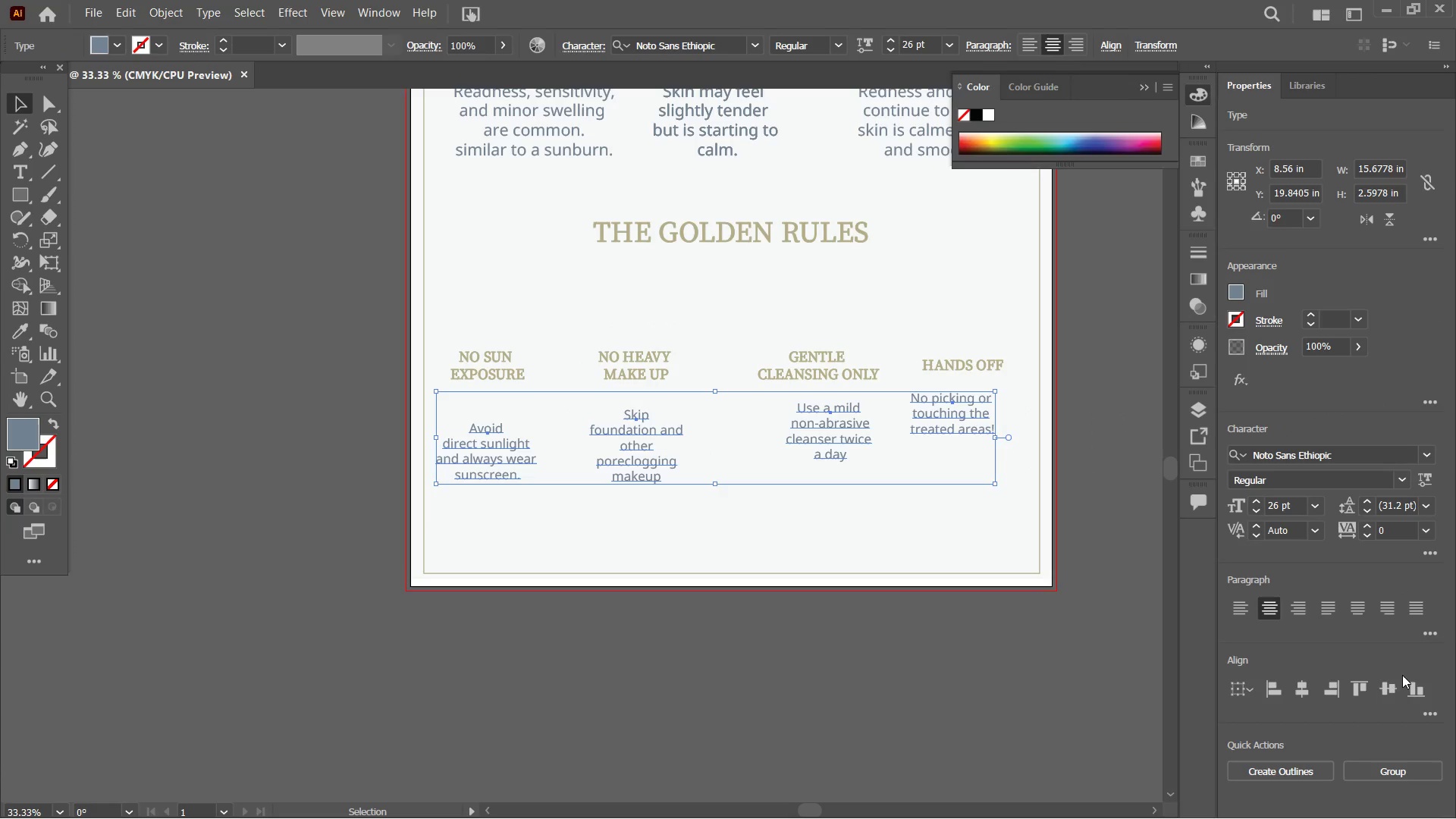 
left_click([1398, 683])
 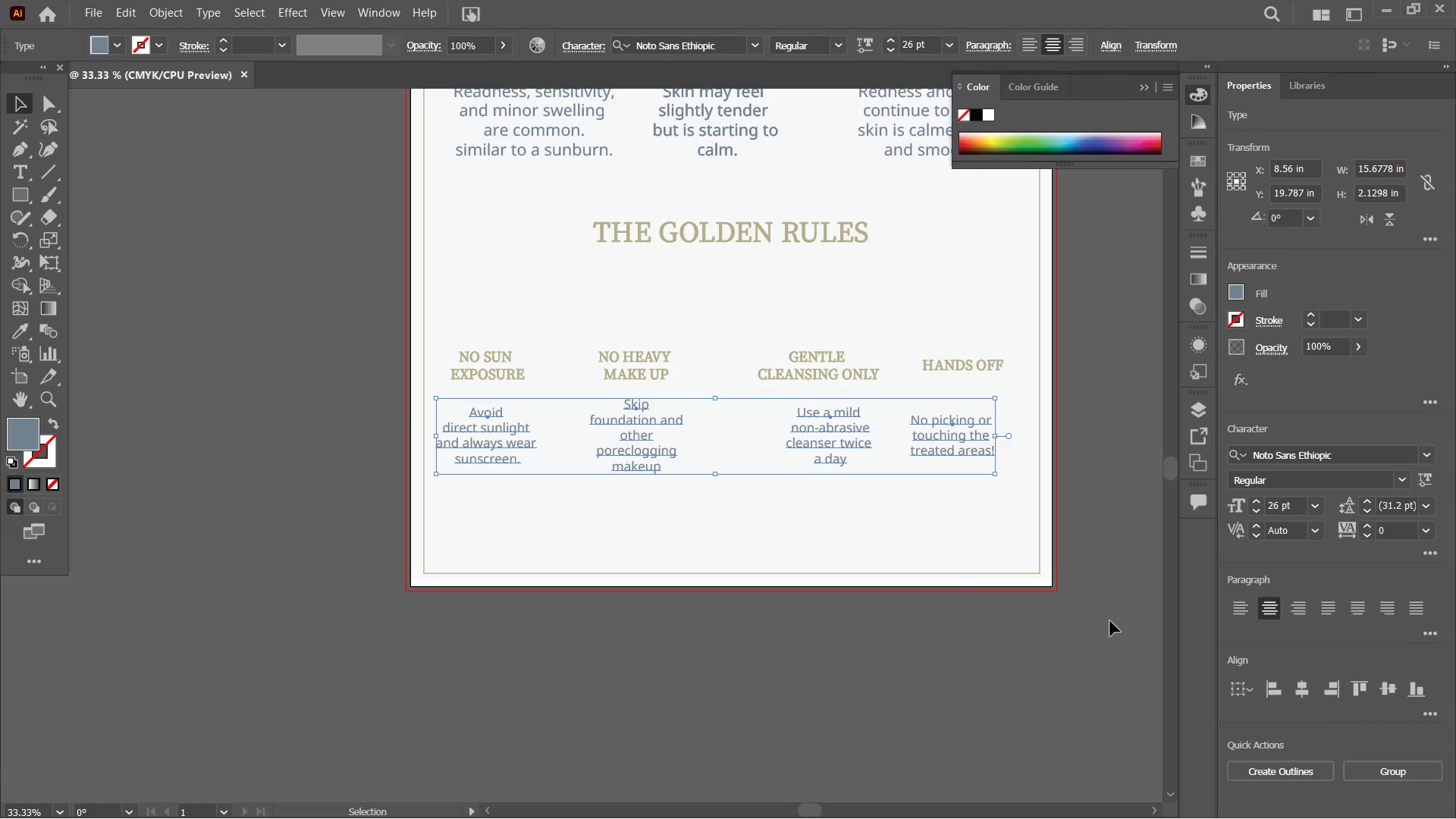 
left_click([851, 551])
 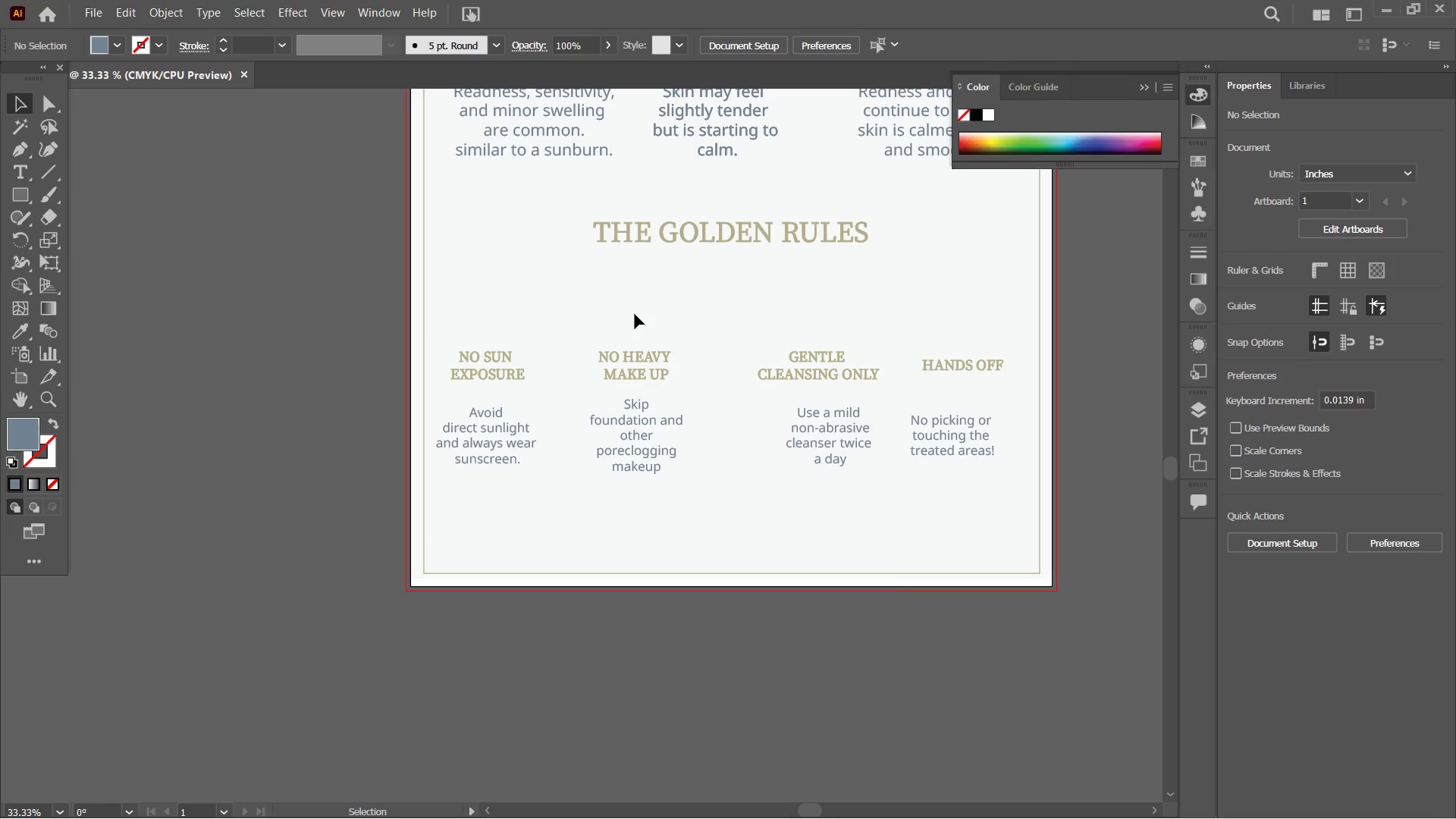 
left_click_drag(start_coordinate=[783, 334], to_coordinate=[859, 529])
 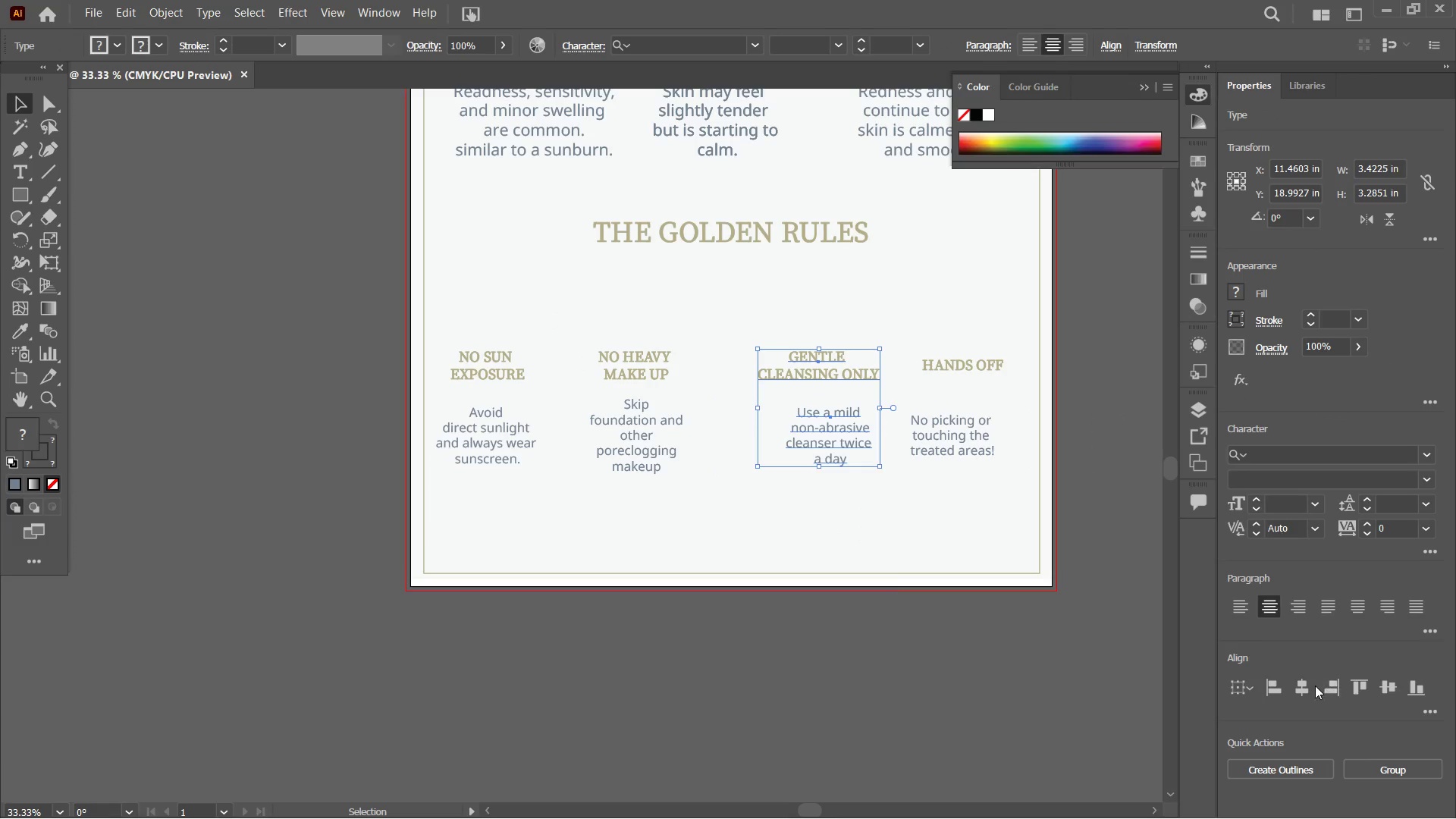 
left_click([1298, 686])
 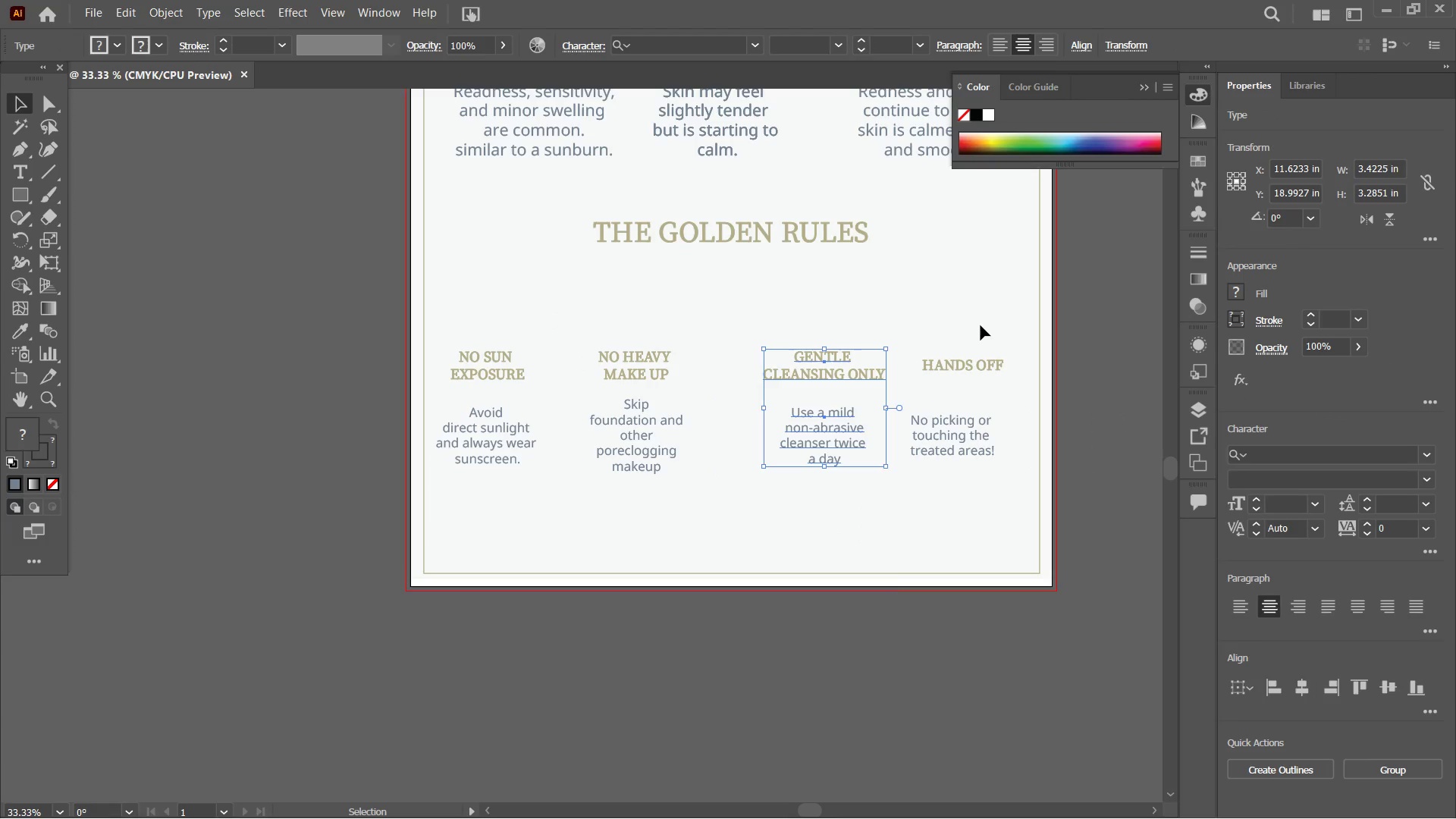 
left_click_drag(start_coordinate=[971, 320], to_coordinate=[987, 484])
 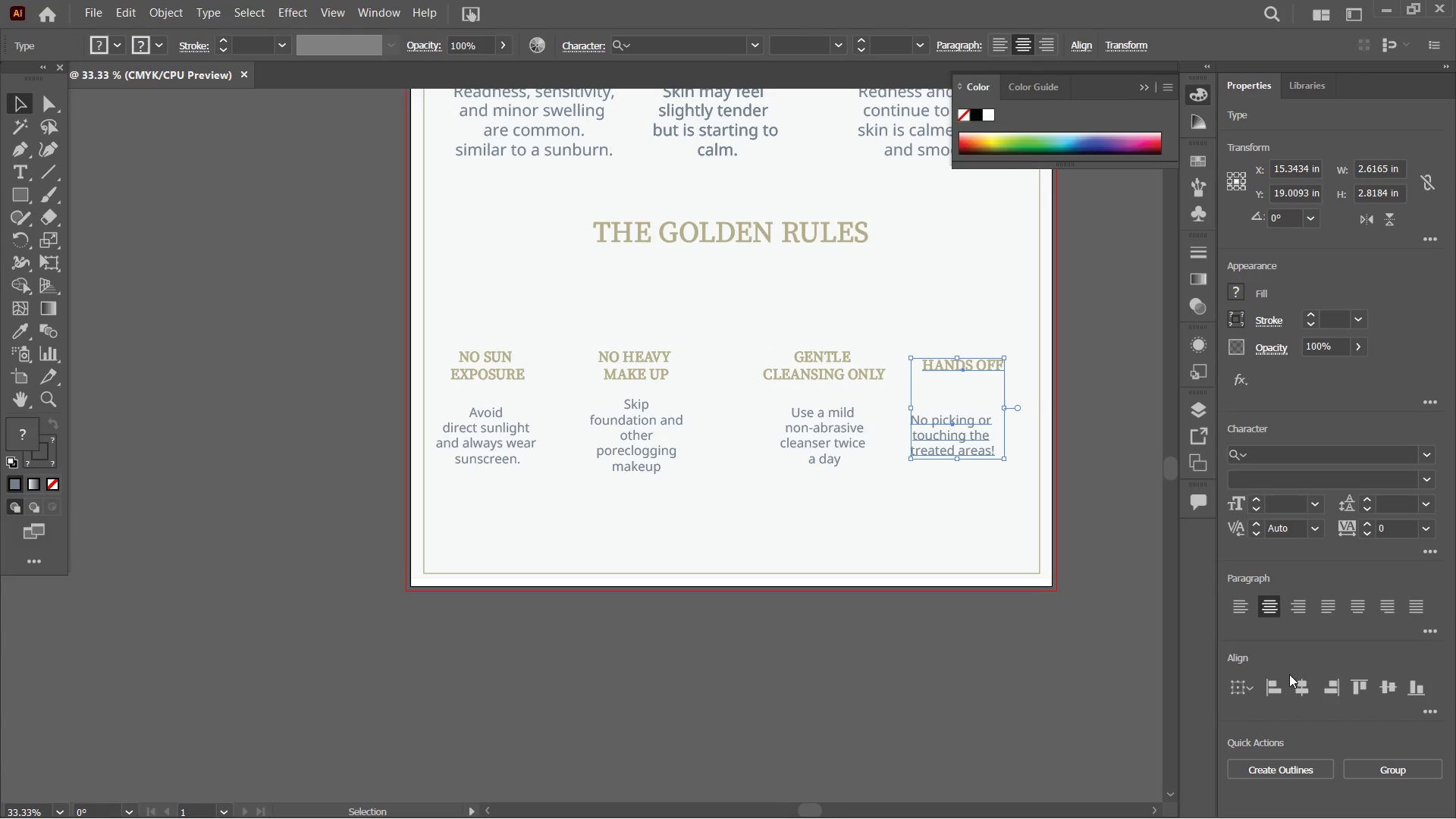 
left_click([1294, 681])
 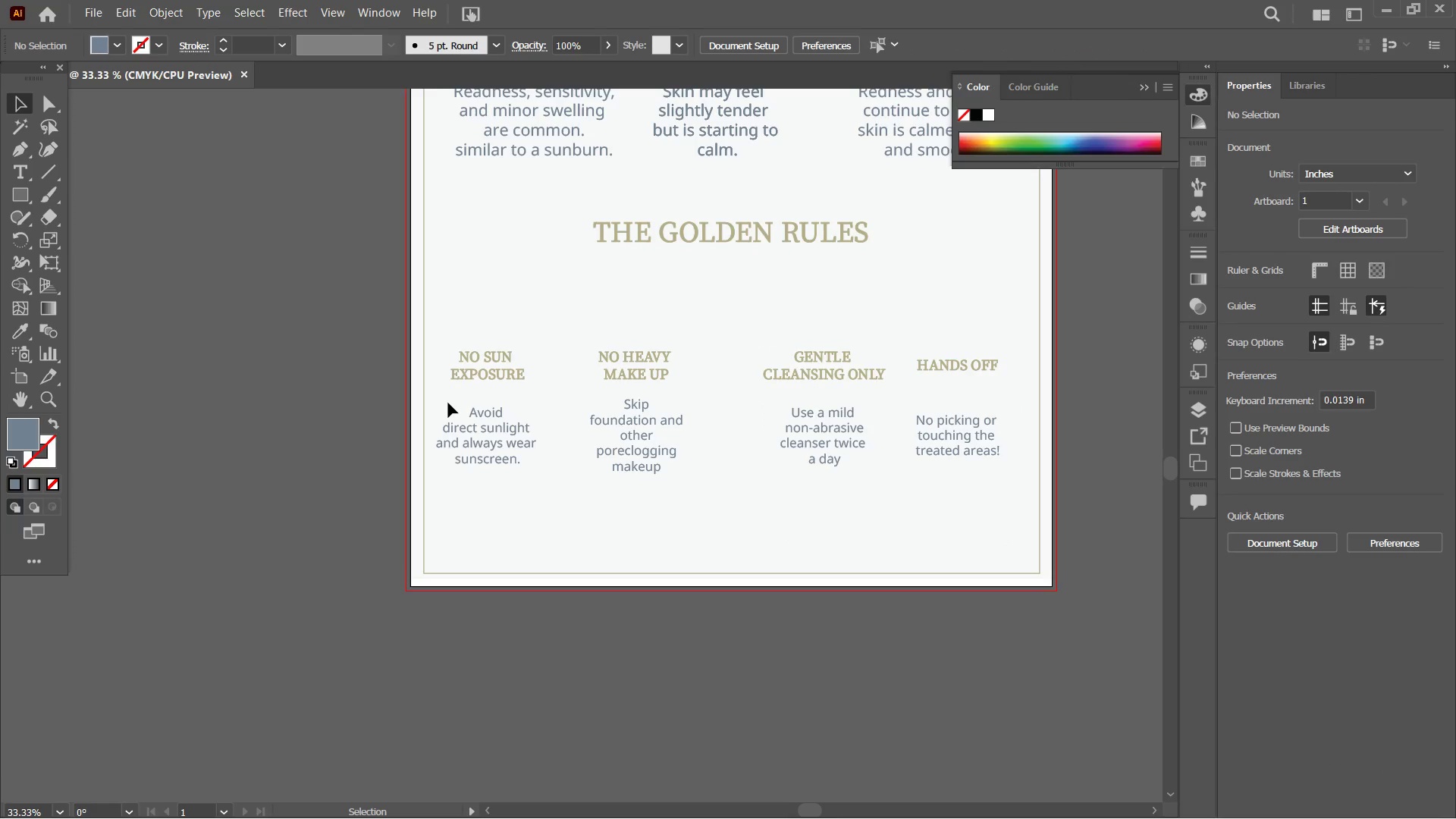 
wait(5.84)
 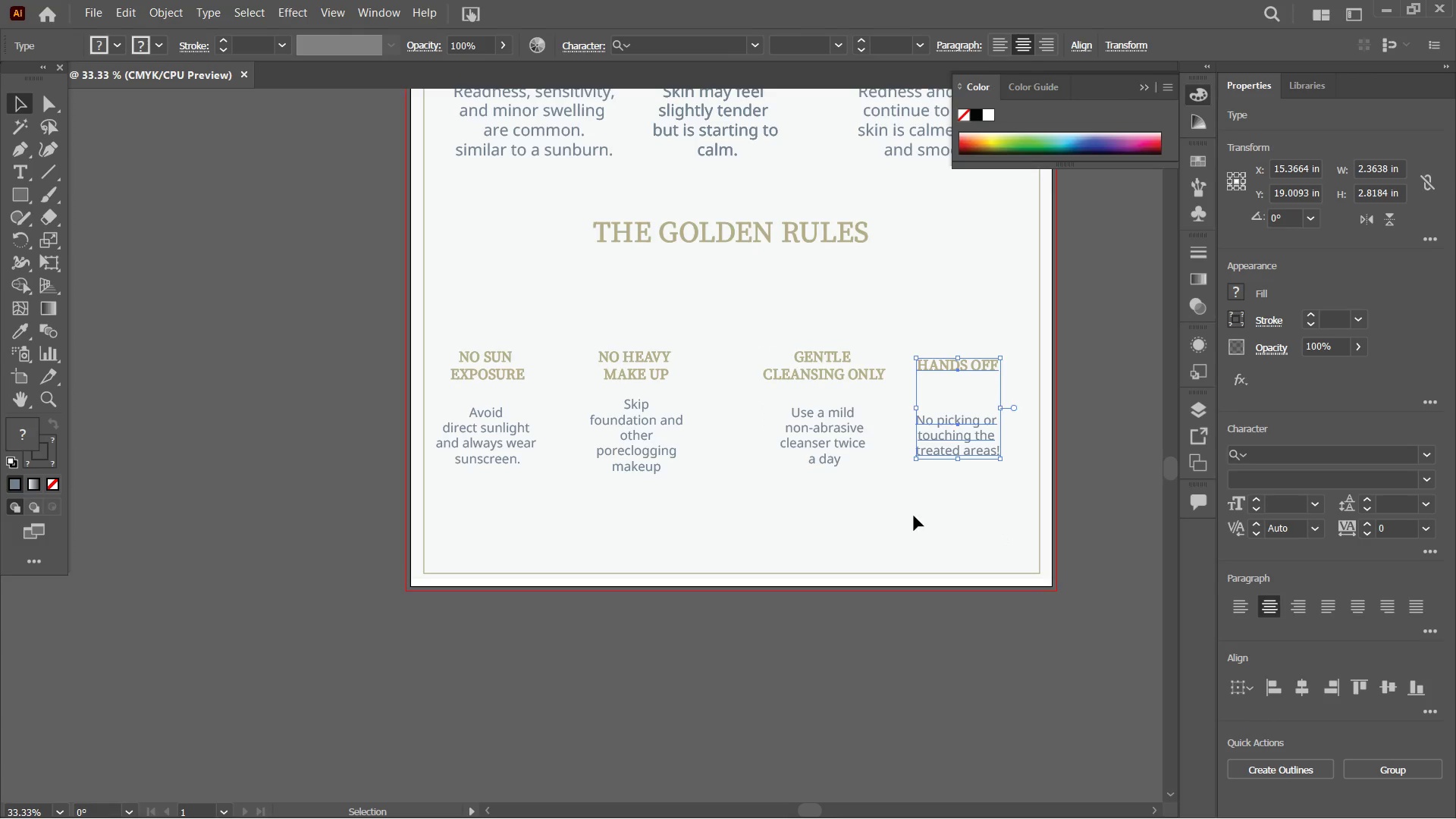 
left_click_drag(start_coordinate=[444, 337], to_coordinate=[1008, 513])
 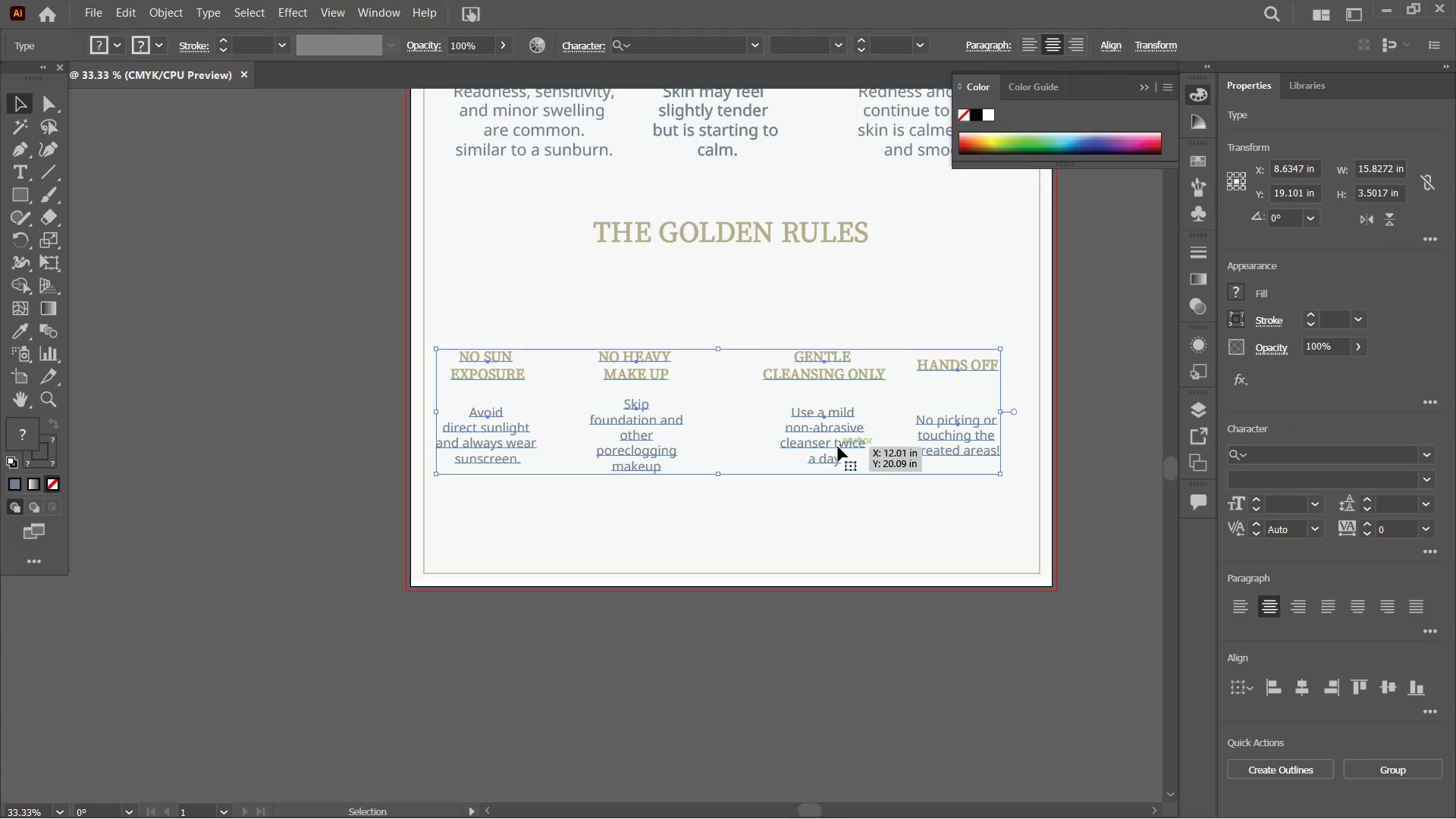 
left_click_drag(start_coordinate=[836, 447], to_coordinate=[845, 495])
 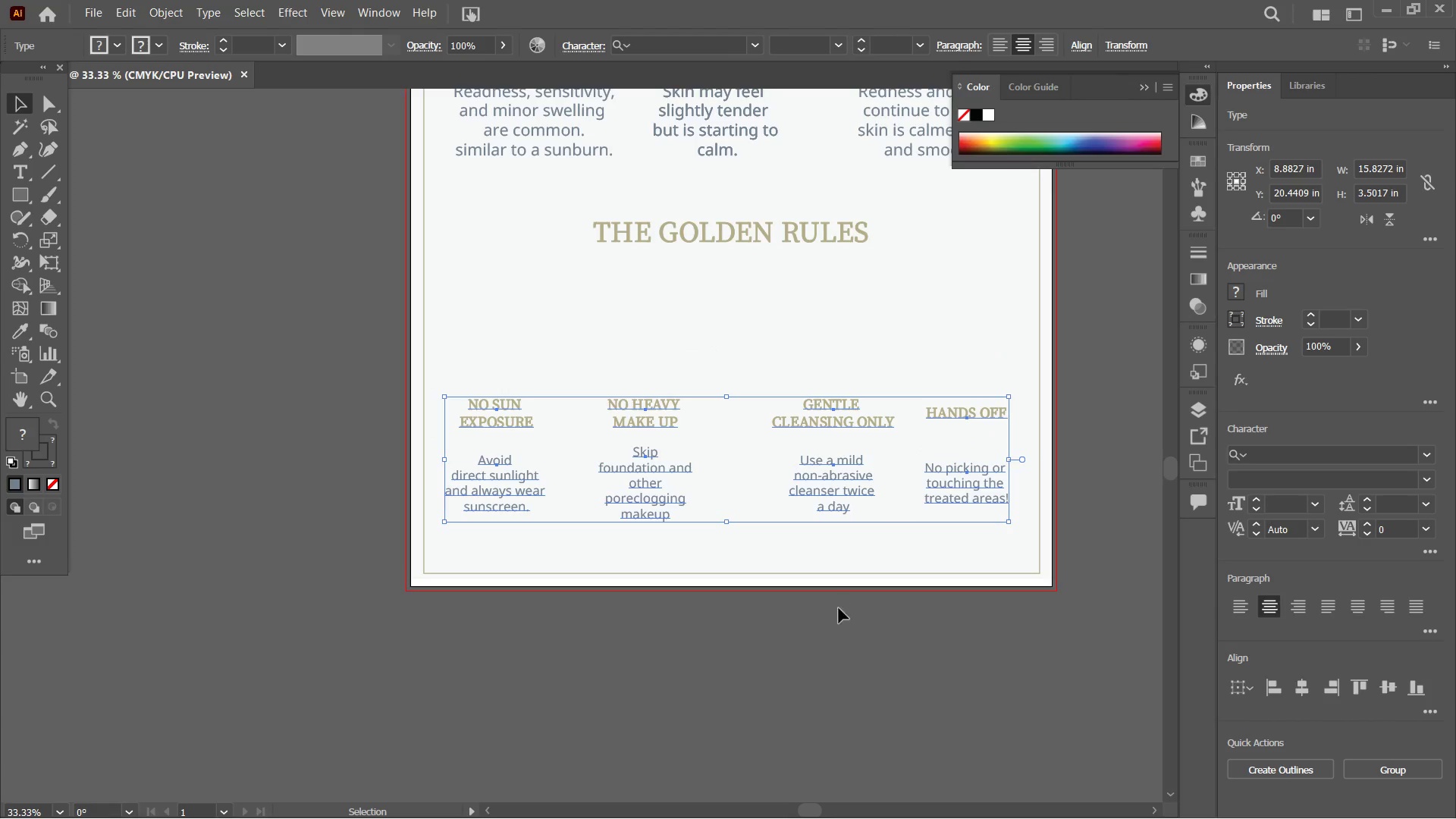 
left_click([839, 639])
 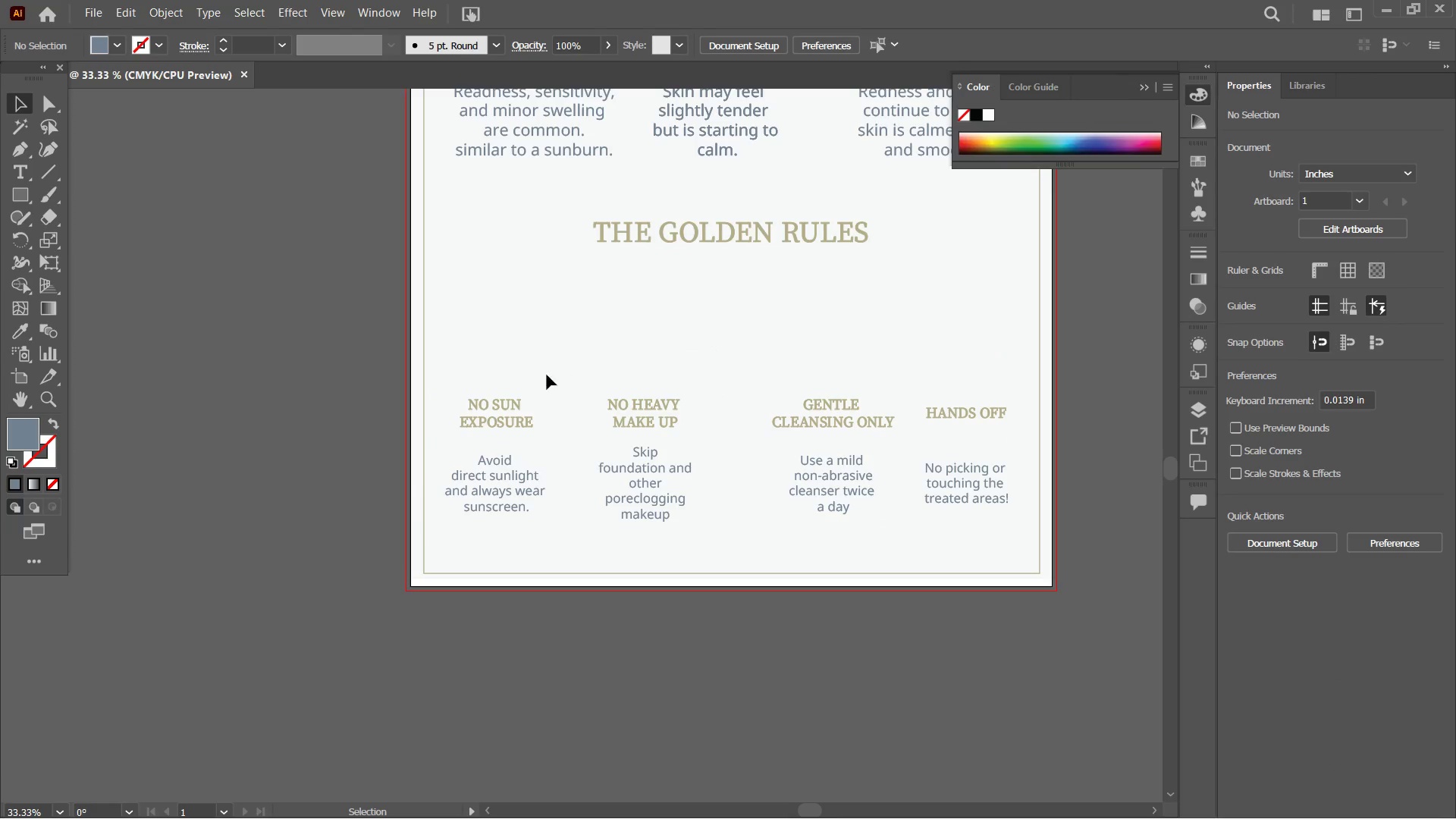 
left_click_drag(start_coordinate=[597, 370], to_coordinate=[670, 540])
 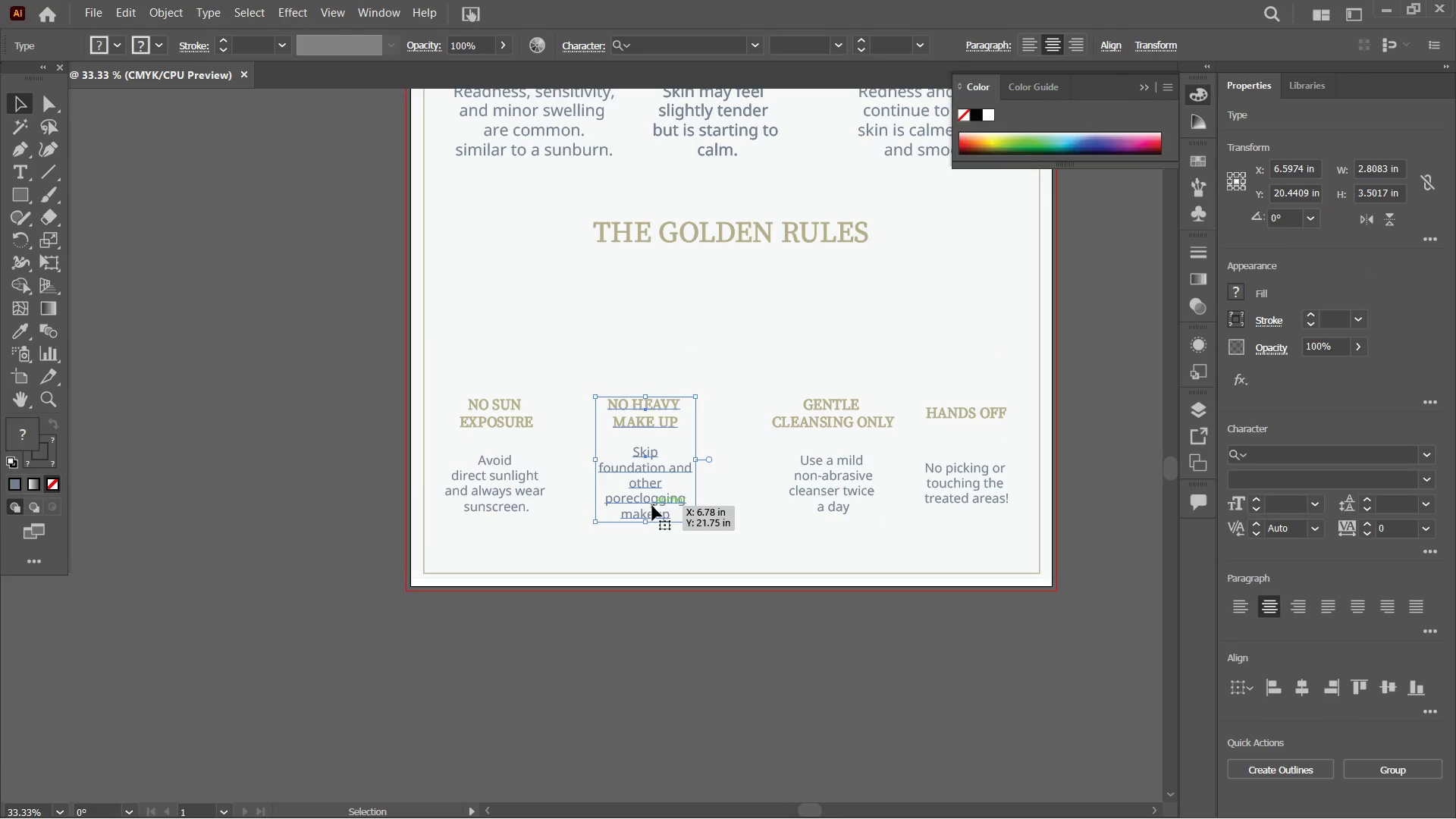 
left_click_drag(start_coordinate=[652, 506], to_coordinate=[673, 507])
 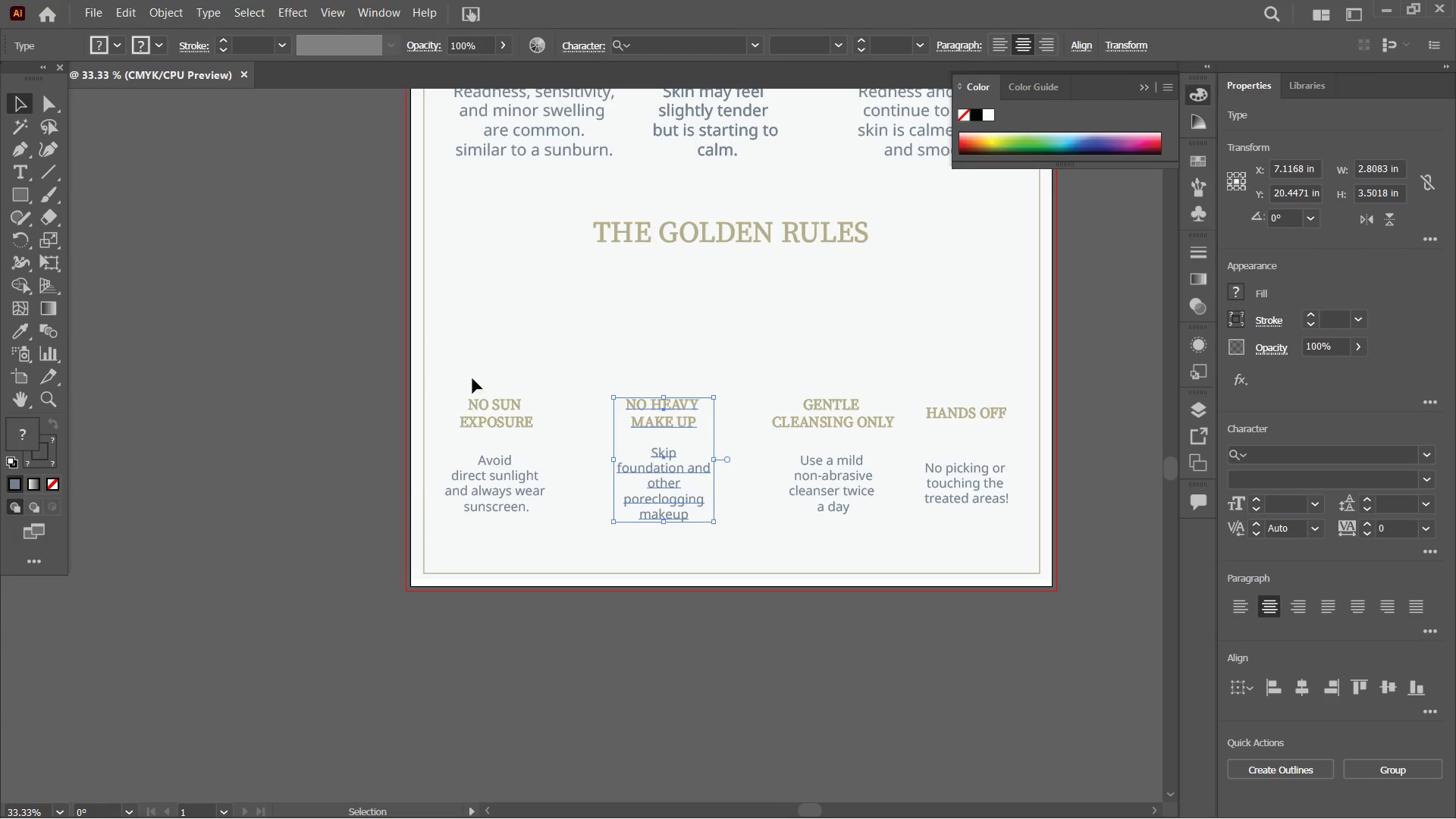 
left_click_drag(start_coordinate=[472, 373], to_coordinate=[530, 526])
 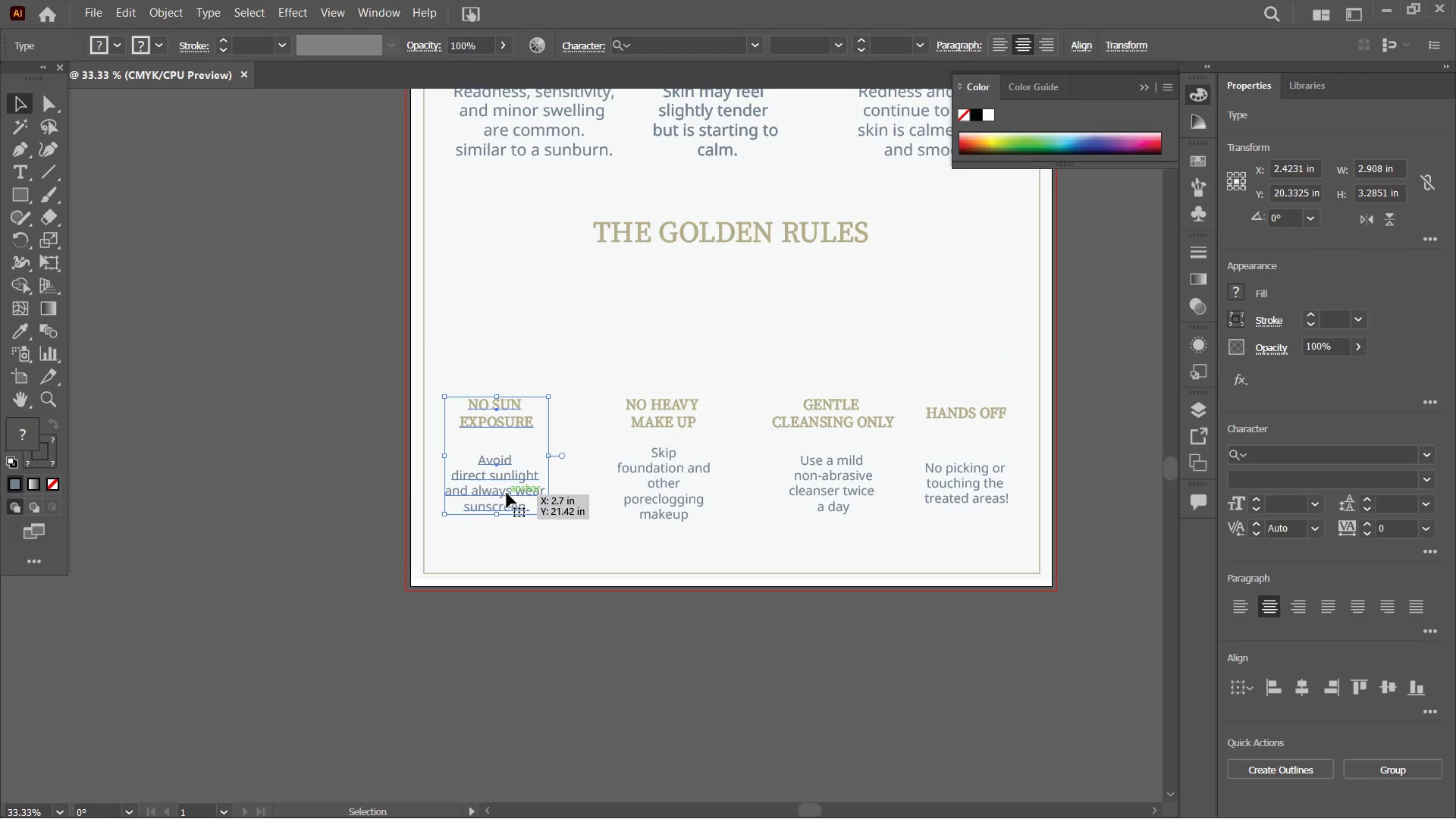 
left_click_drag(start_coordinate=[507, 493], to_coordinate=[524, 495])
 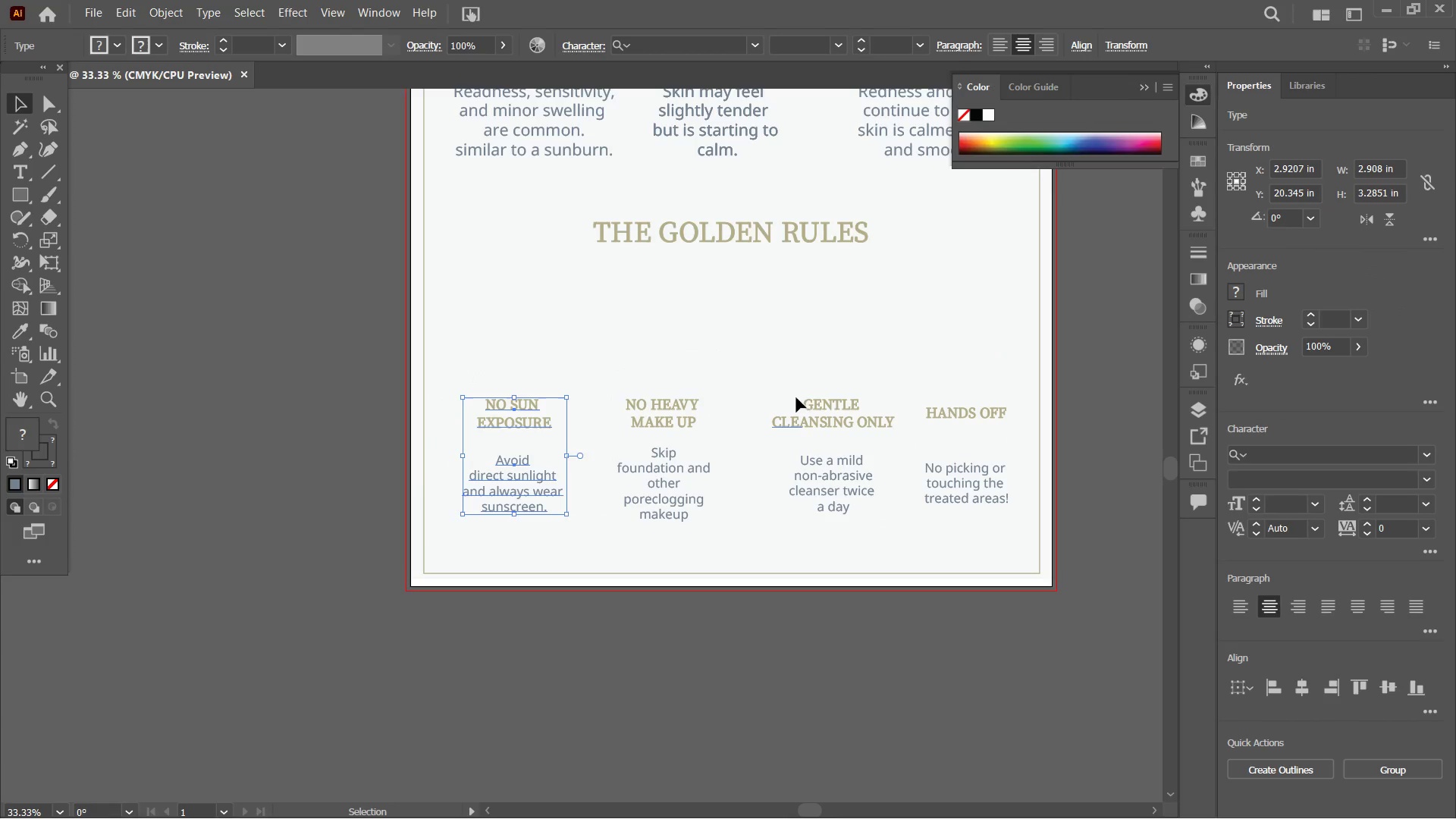 
left_click_drag(start_coordinate=[786, 390], to_coordinate=[830, 519])
 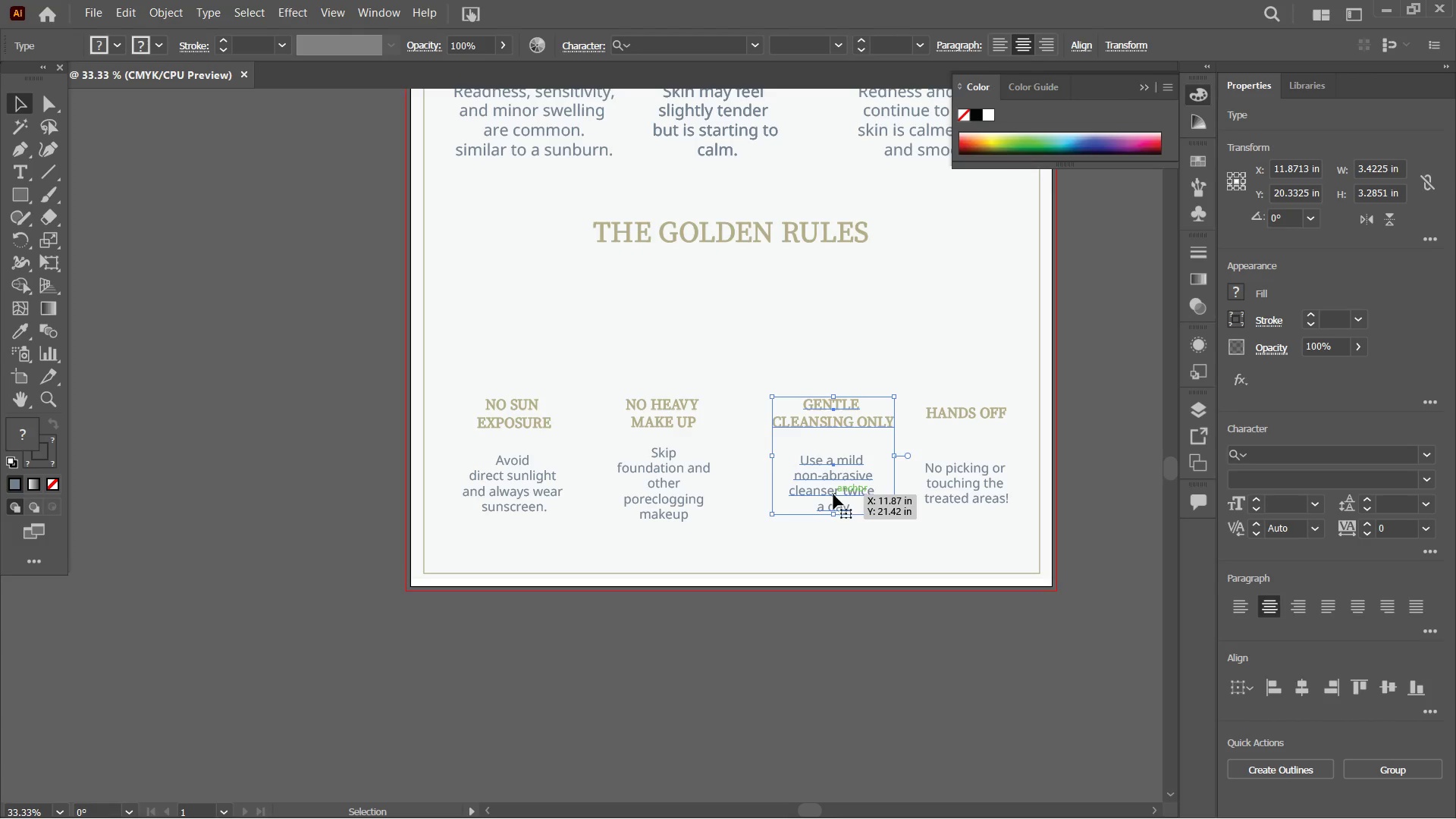 
left_click_drag(start_coordinate=[833, 494], to_coordinate=[813, 494])
 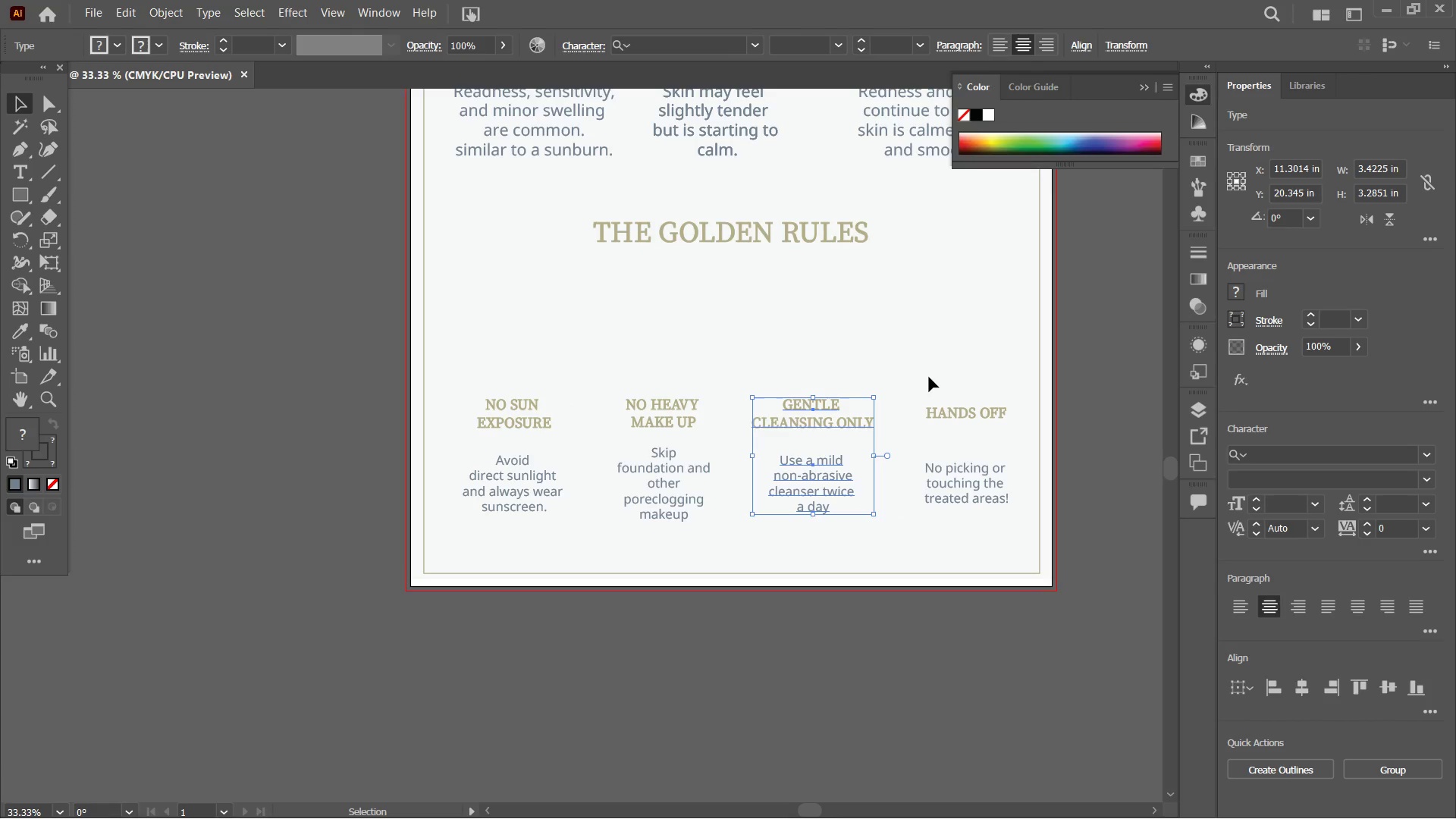 
left_click_drag(start_coordinate=[922, 372], to_coordinate=[956, 516])
 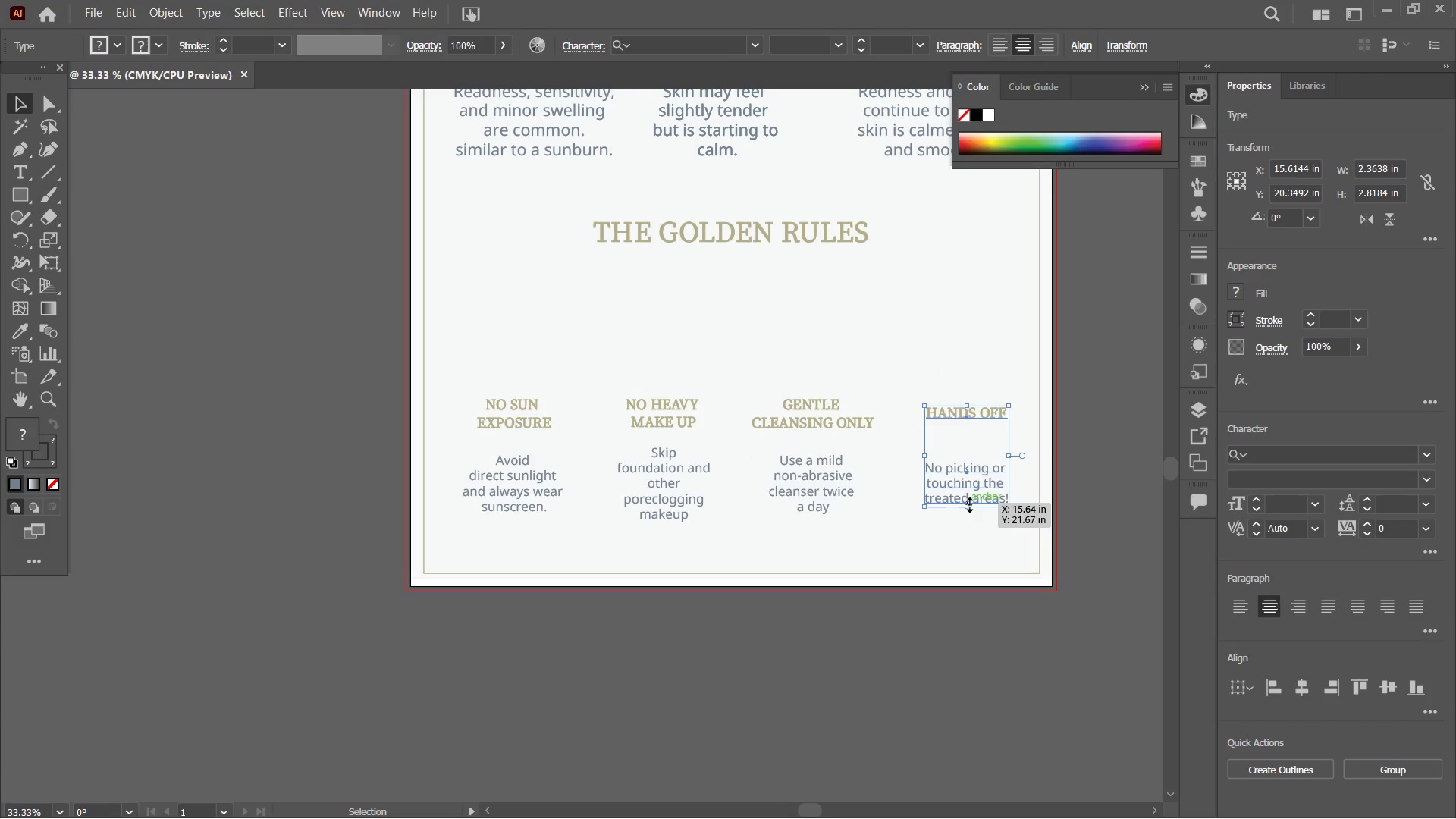 
left_click_drag(start_coordinate=[968, 503], to_coordinate=[952, 502])
 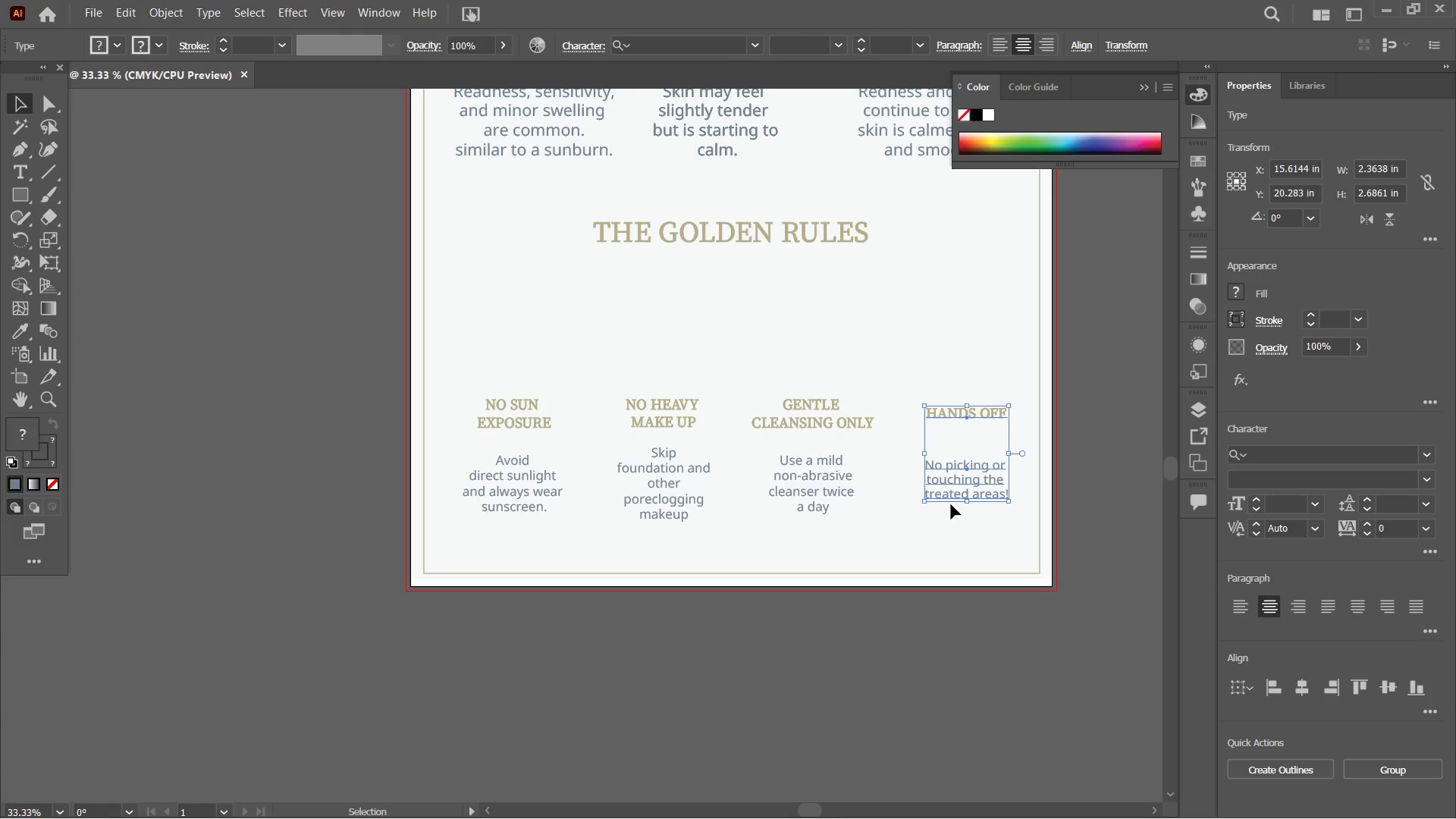 
key(Control+ControlLeft)
 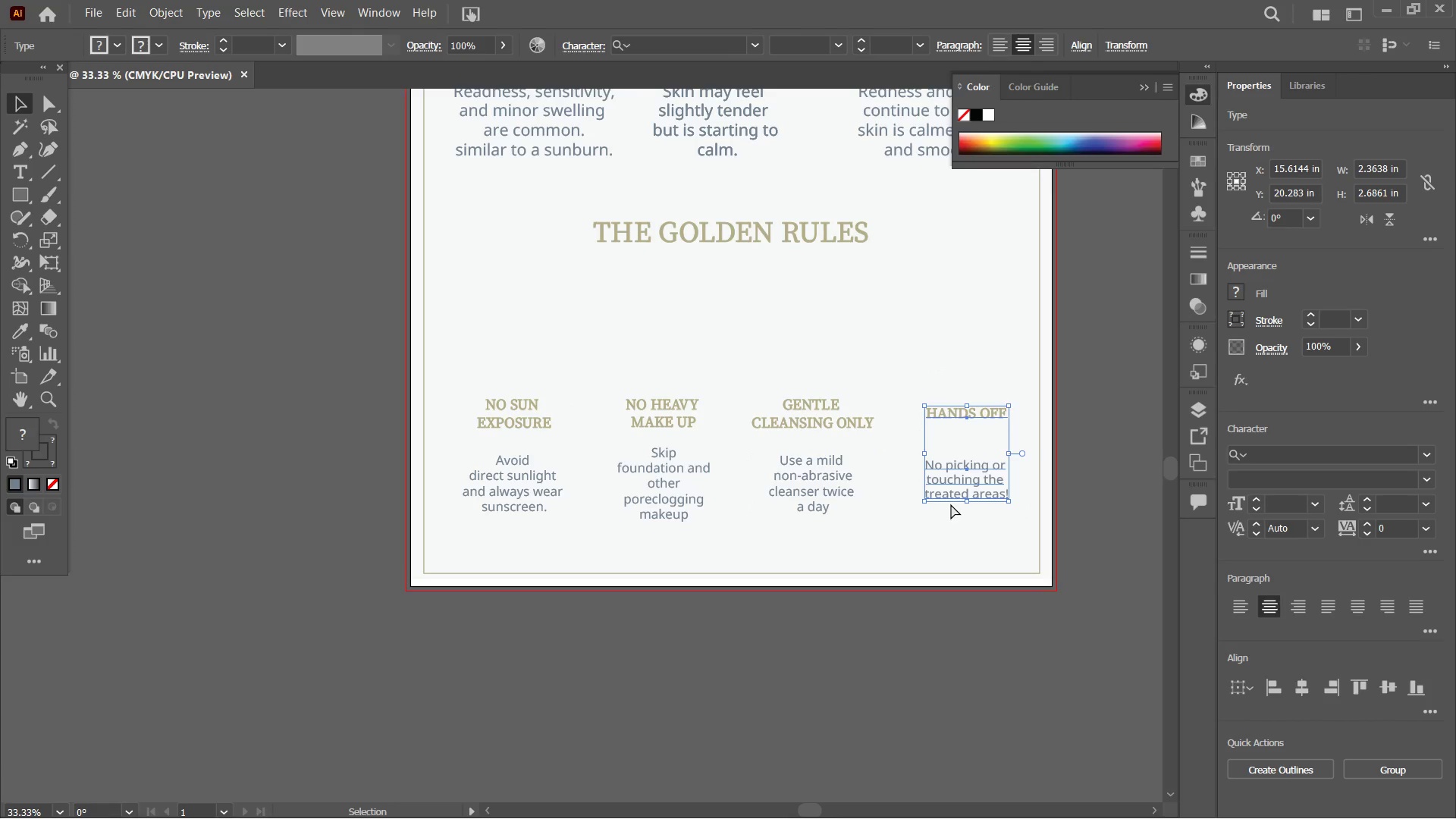 
key(Control+ControlLeft)
 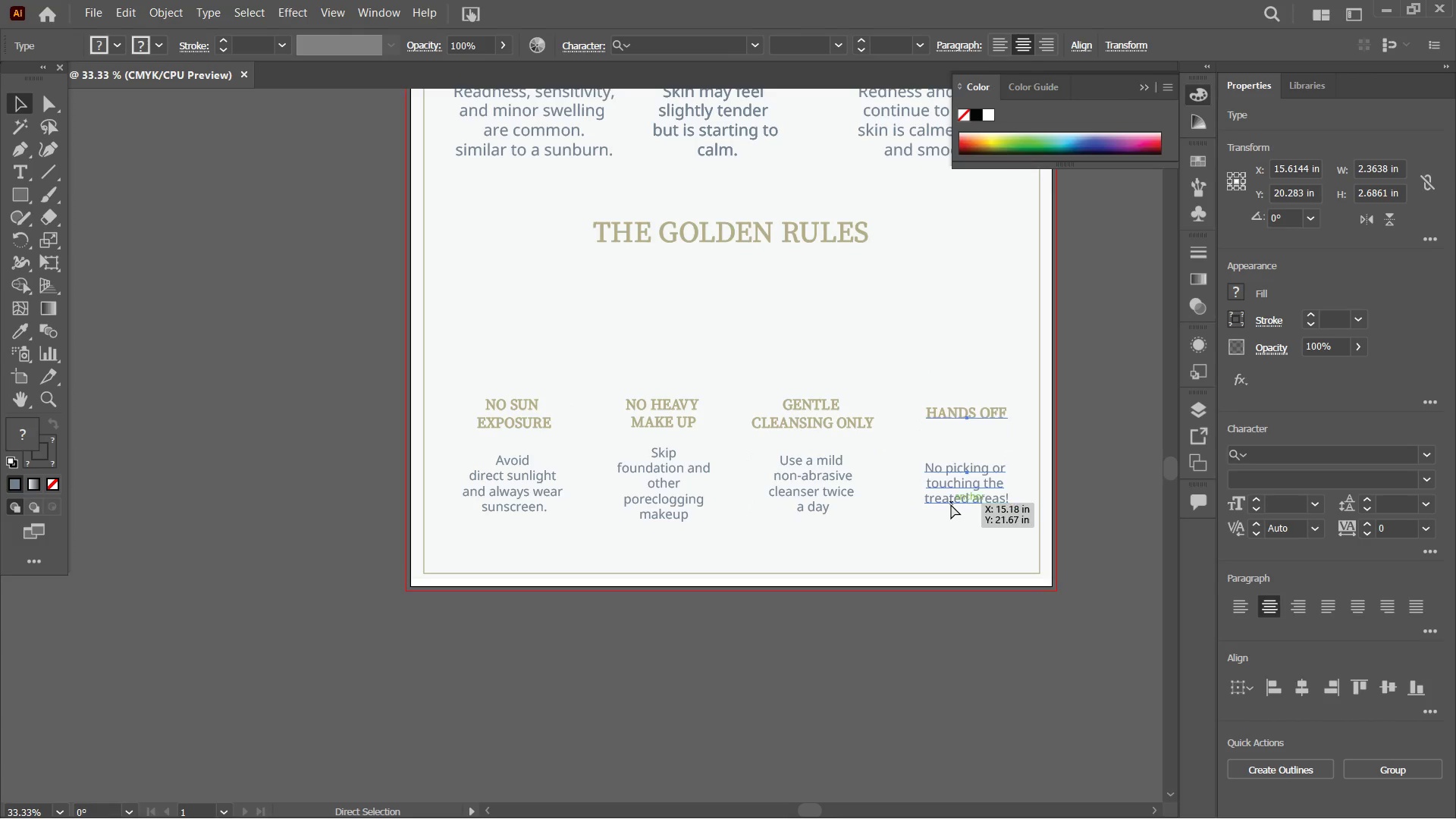 
key(Control+Z)
 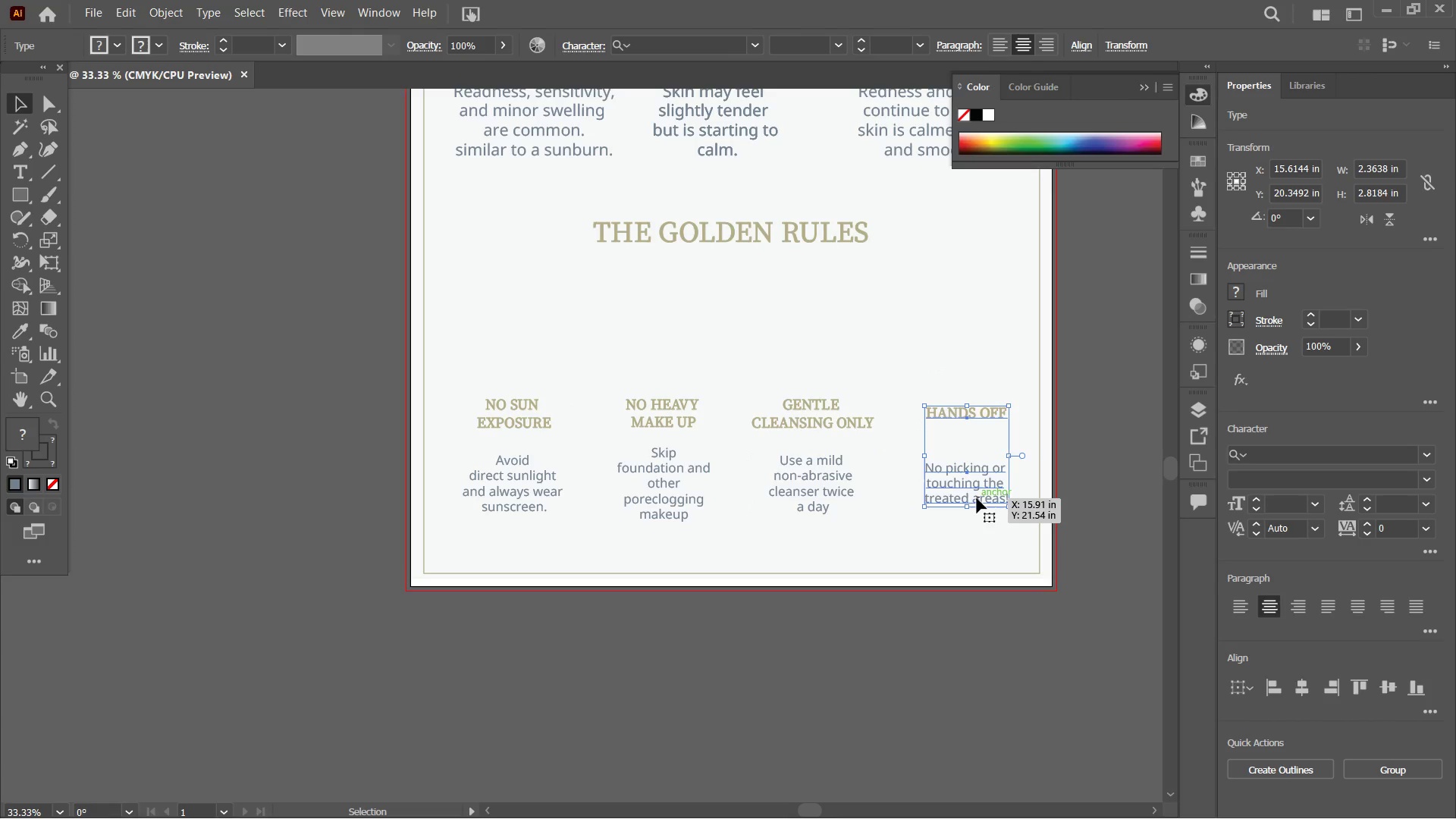 
left_click_drag(start_coordinate=[977, 498], to_coordinate=[964, 497])
 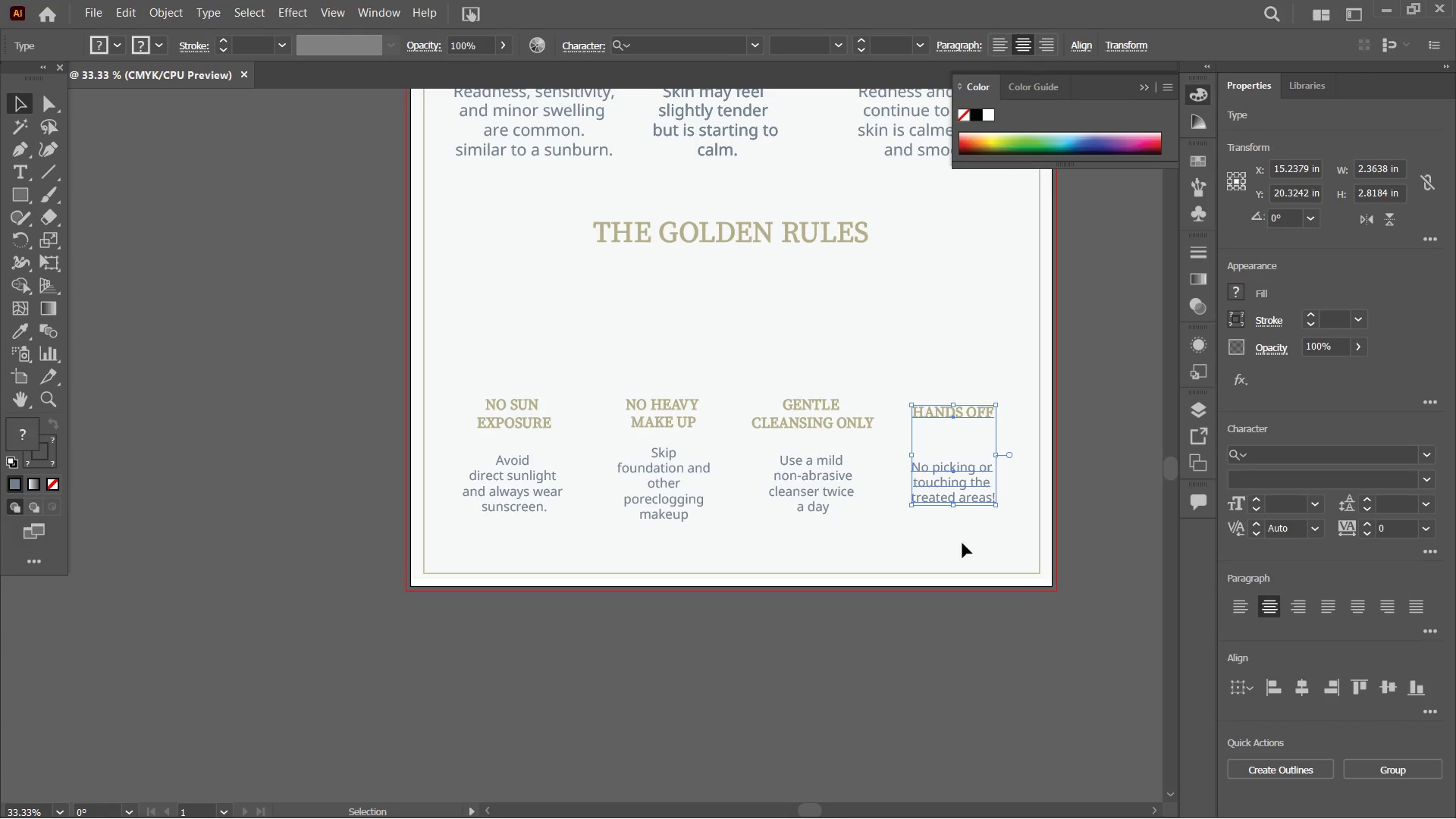 
left_click([959, 544])
 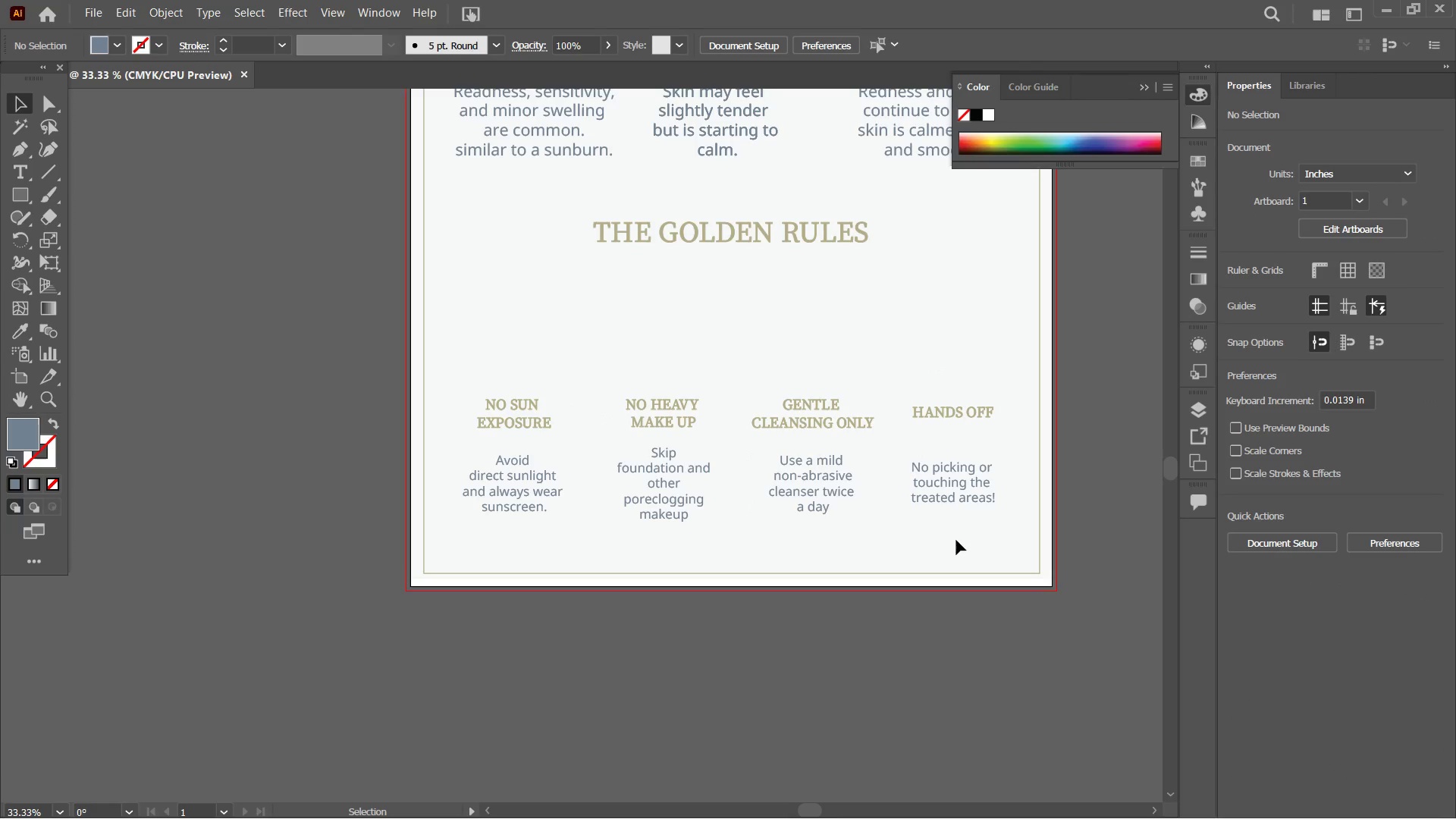 
wait(9.31)
 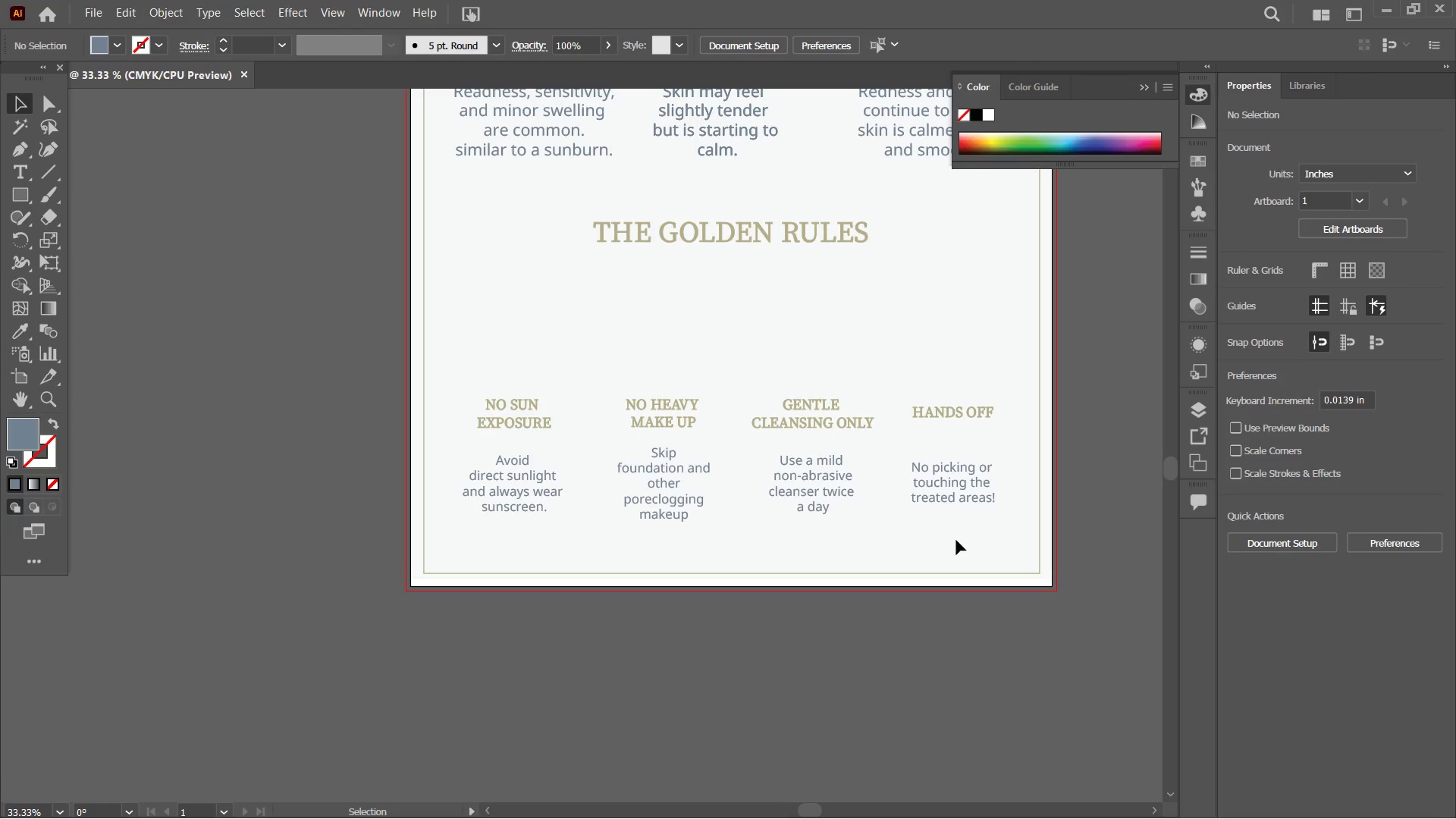 
key(Control+Equal)
 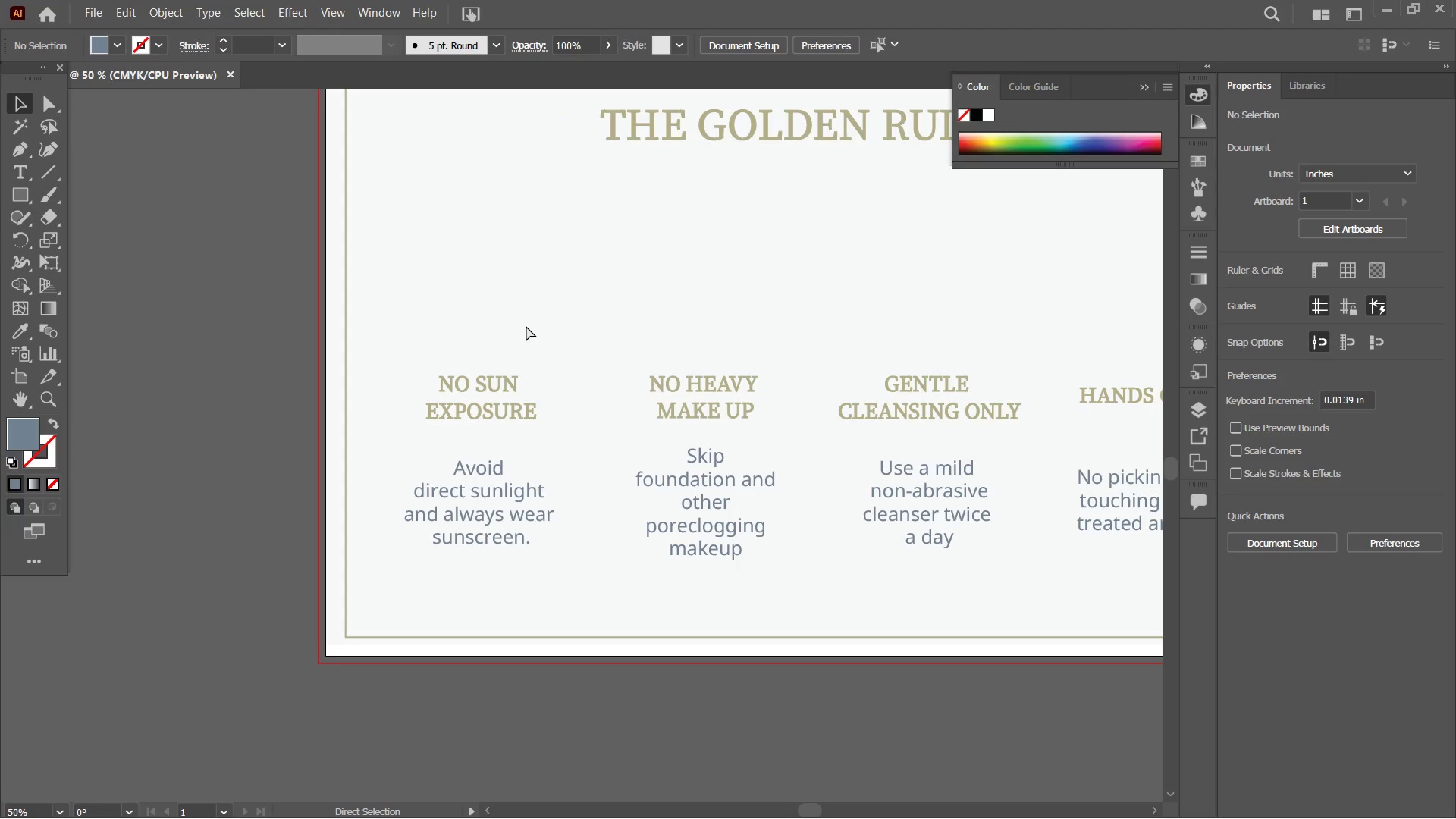 
key(Control+Equal)
 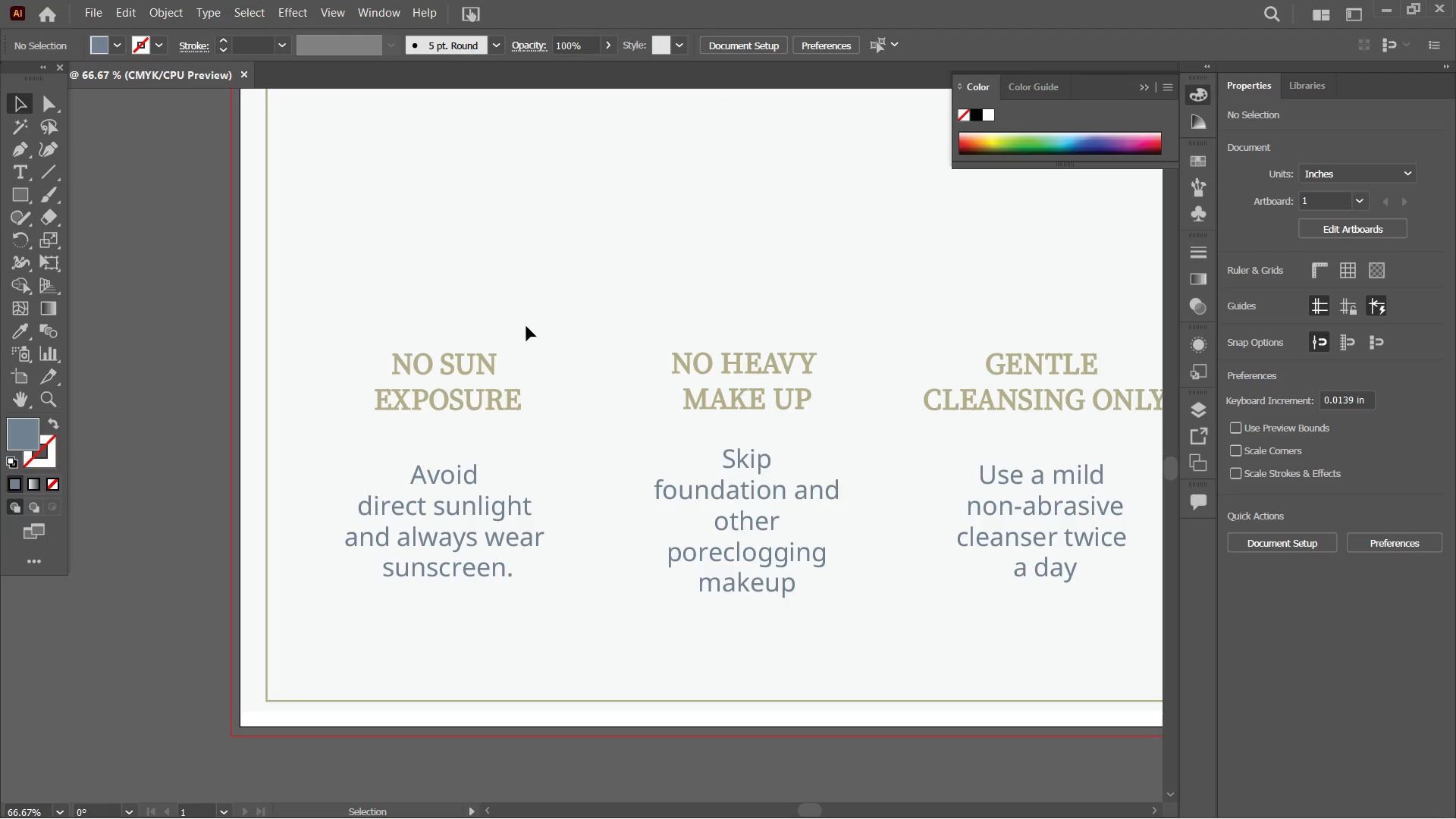 
hold_key(key=Space, duration=1.31)
 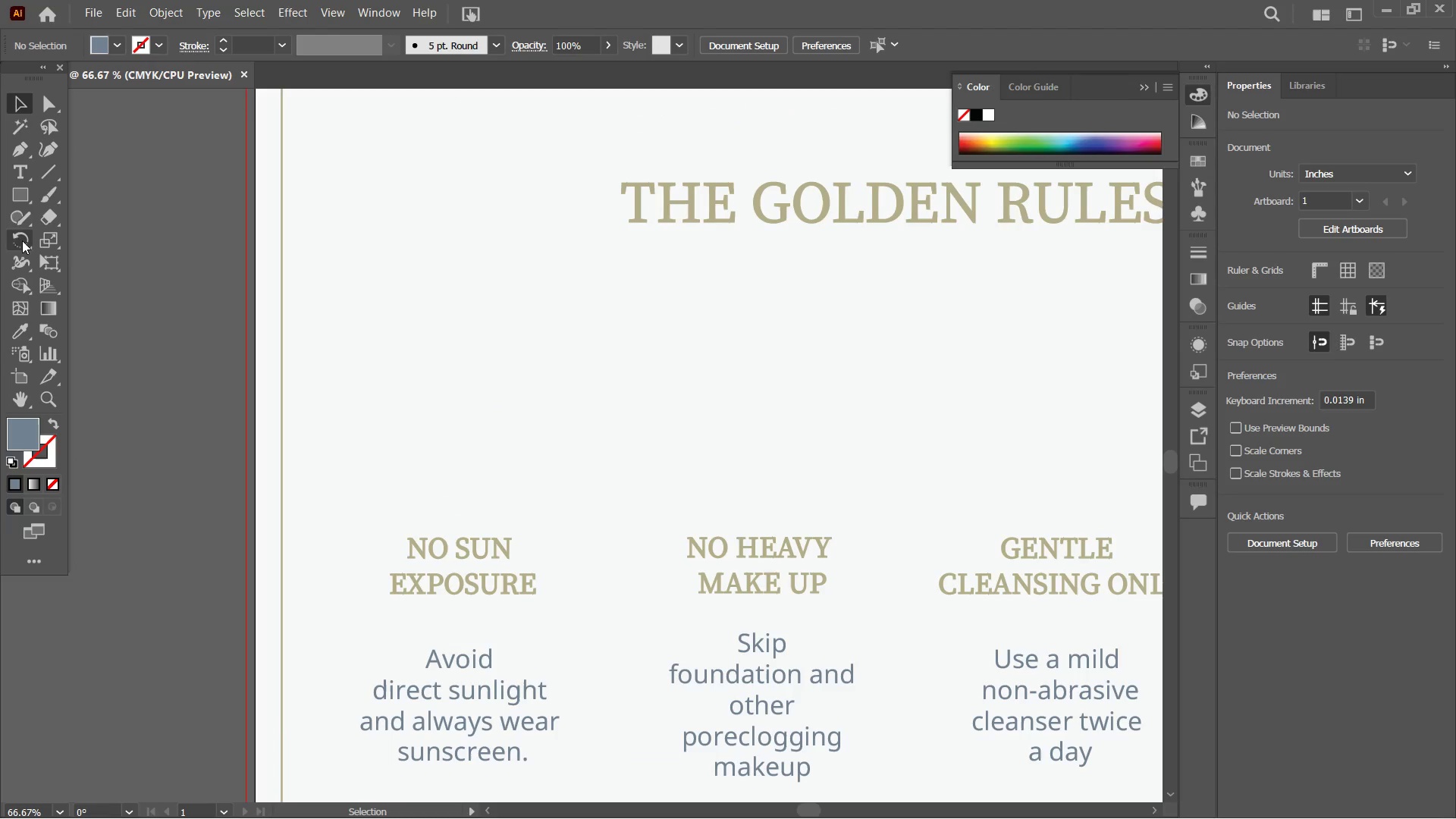 
left_click_drag(start_coordinate=[531, 310], to_coordinate=[545, 494])
 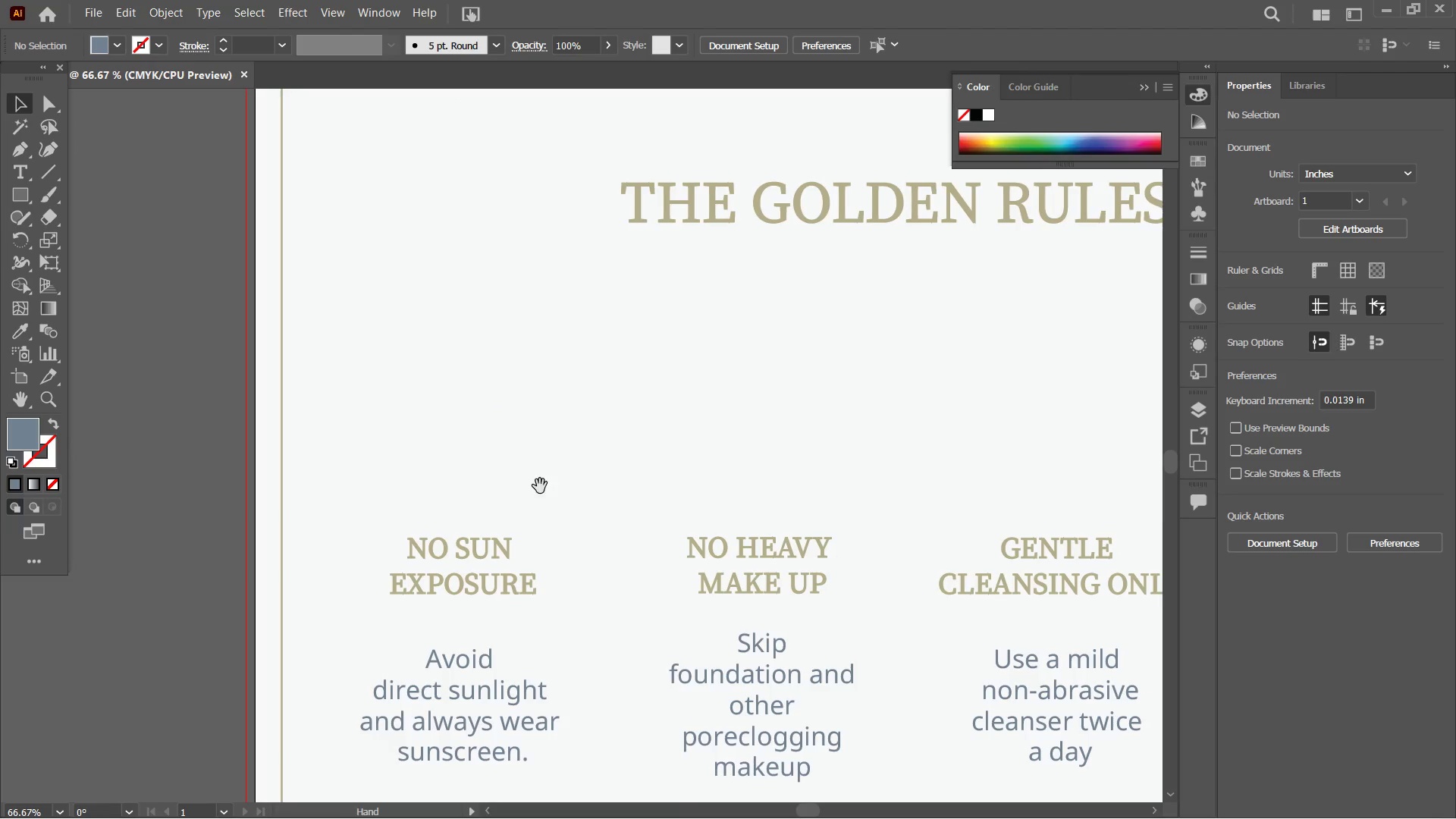 
left_click([24, 201])
 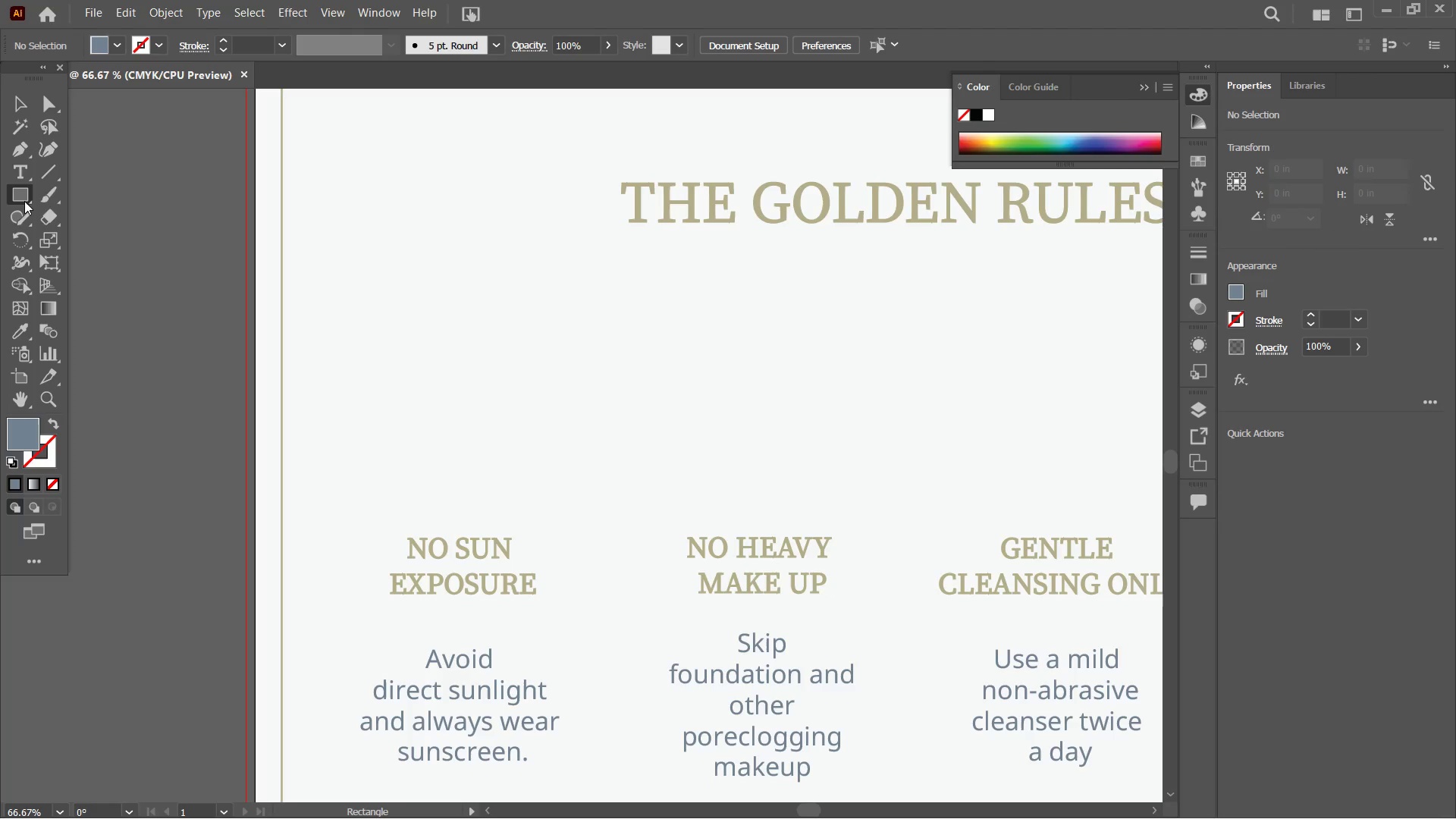 
right_click([24, 201])
 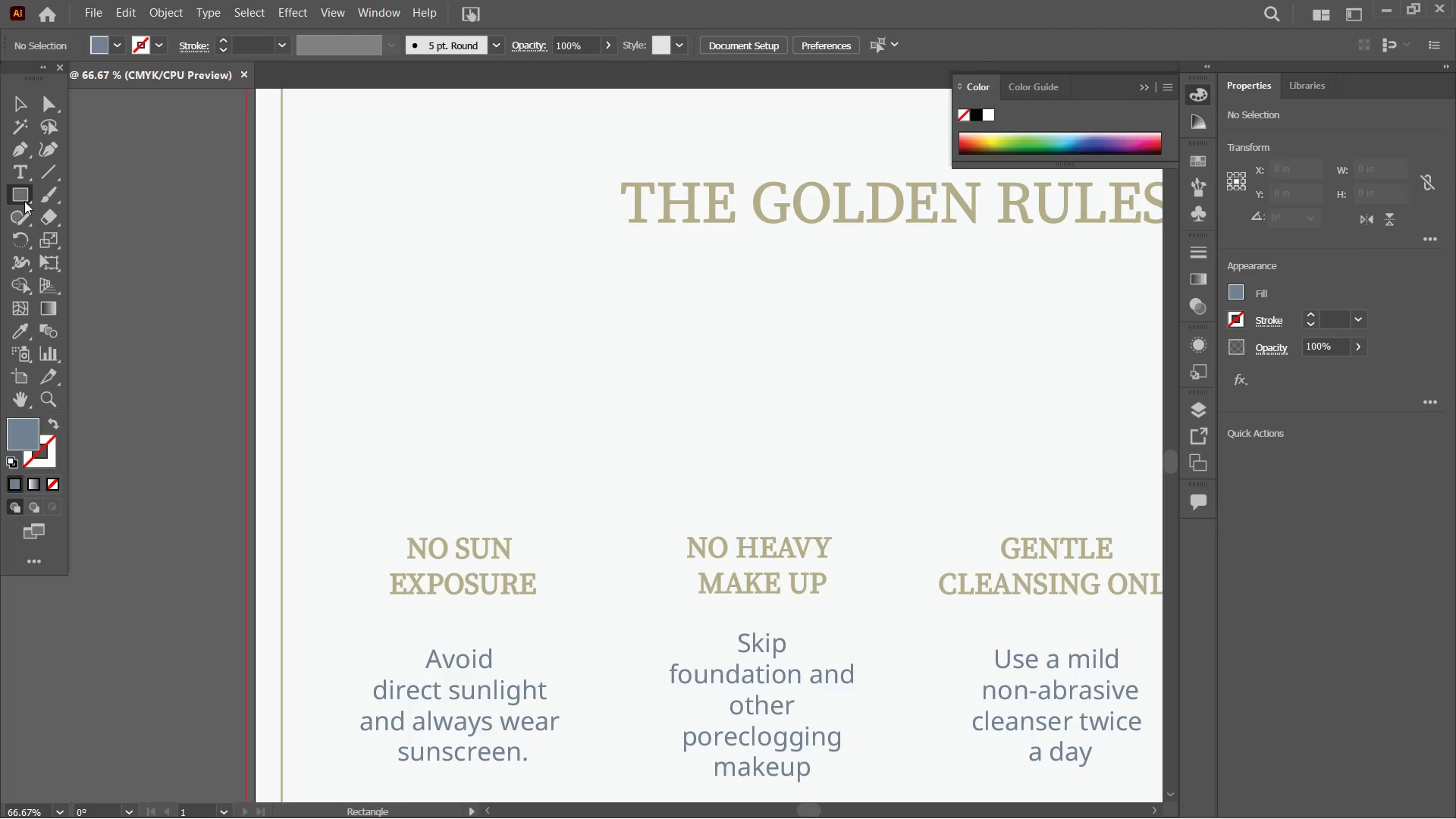 
scroll: coordinate [24, 201], scroll_direction: up, amount: 1.0
 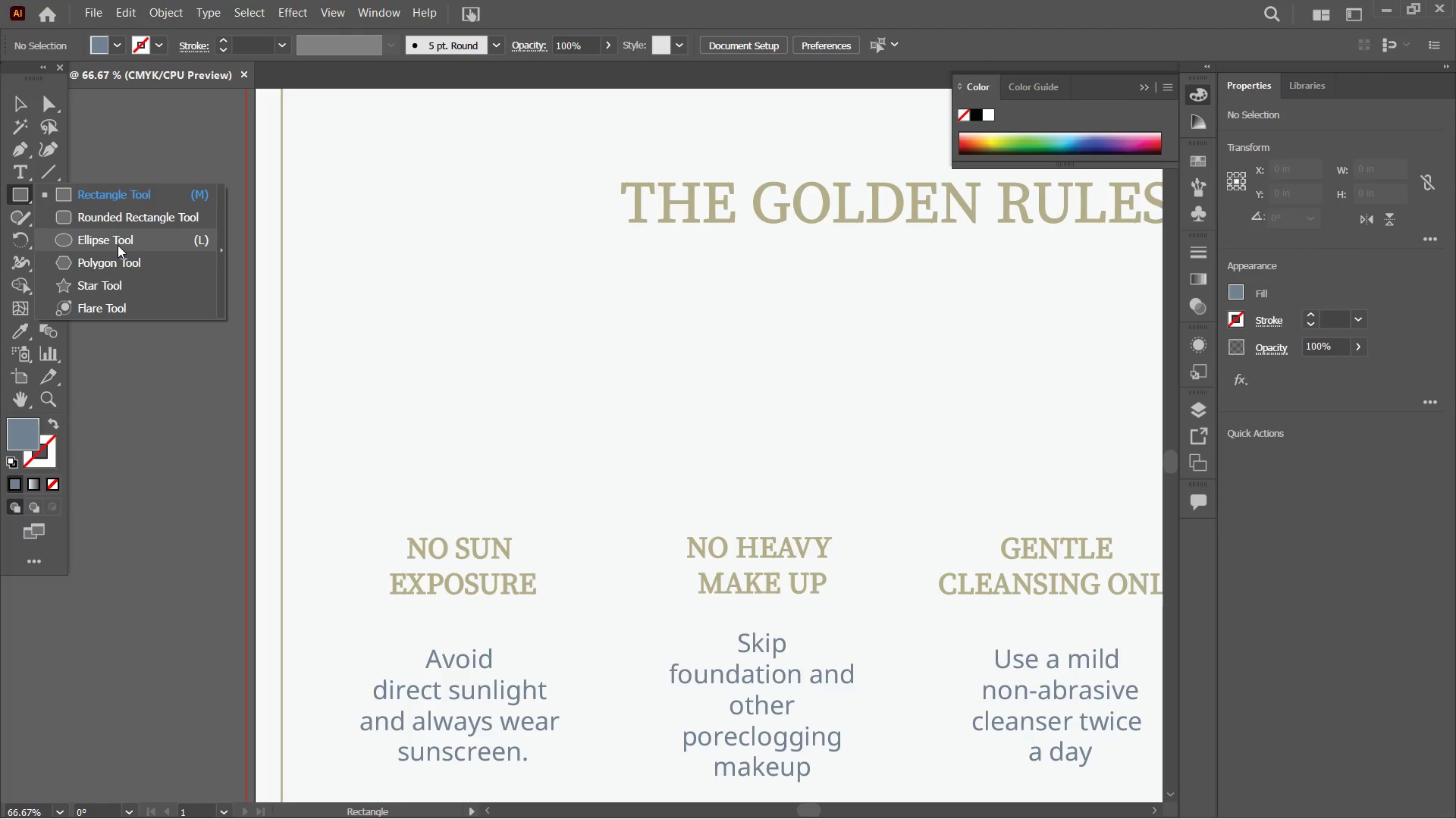 
left_click([120, 243])
 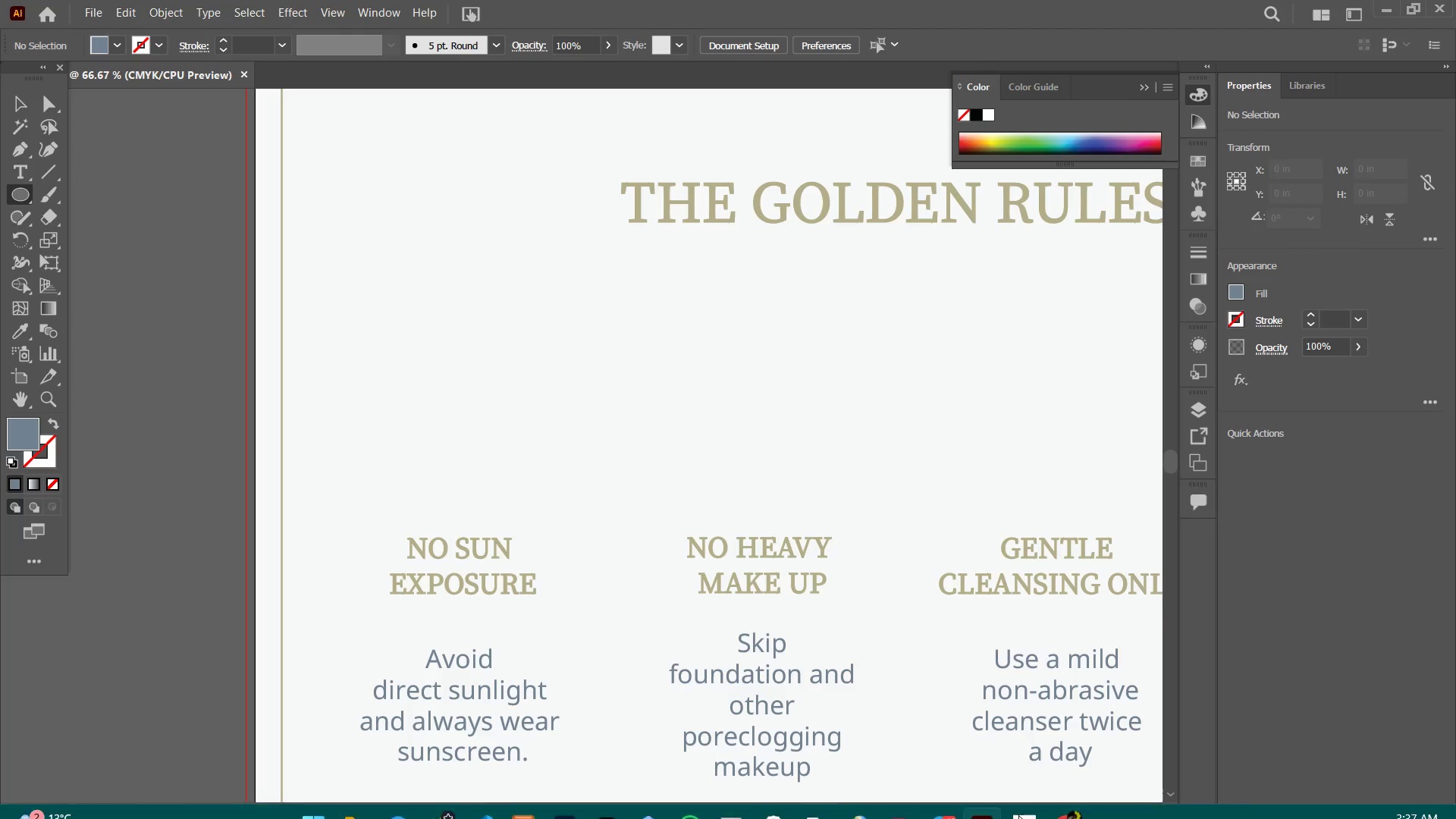 
left_click([1031, 806])